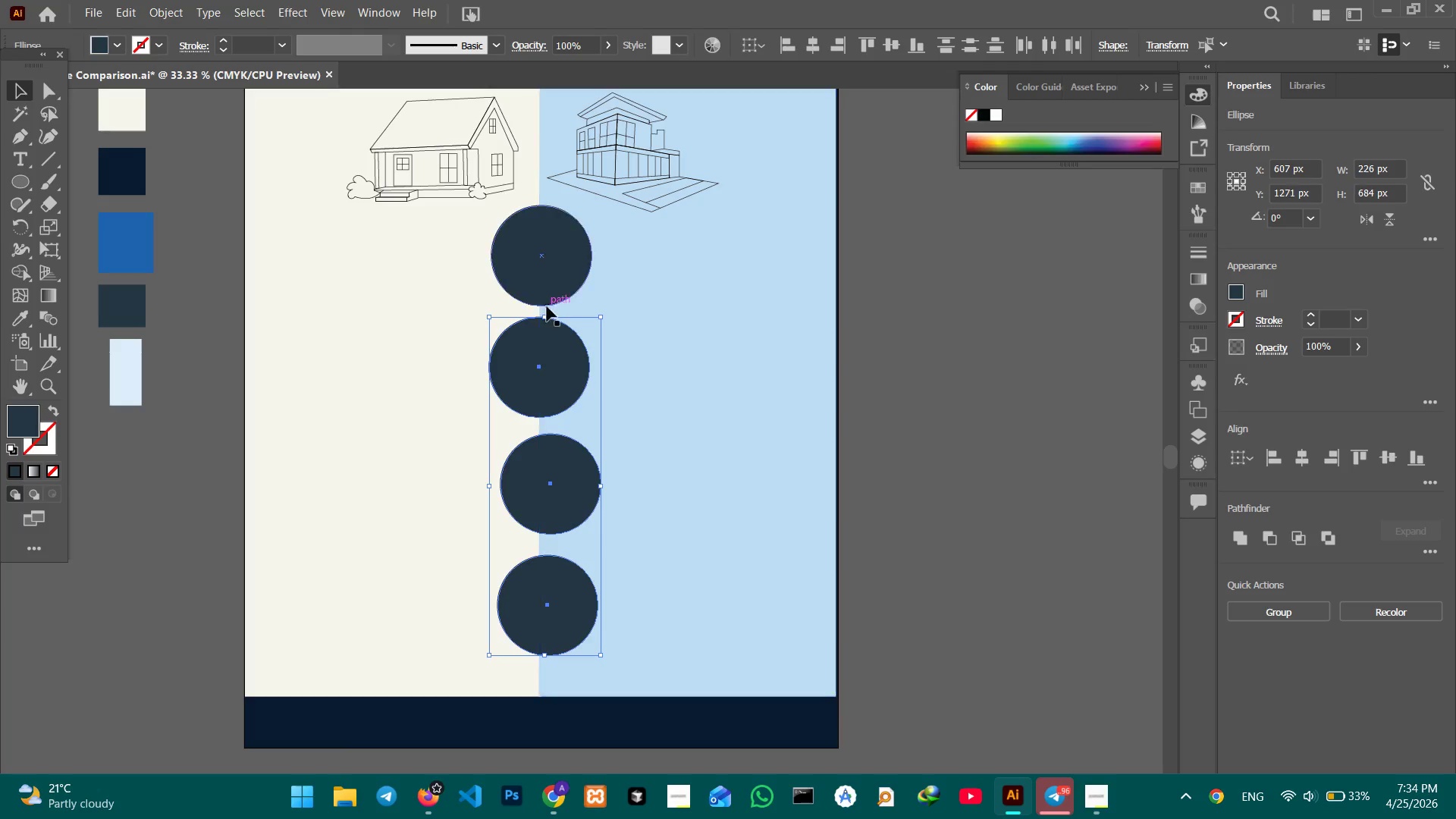 
triple_click([549, 293])
 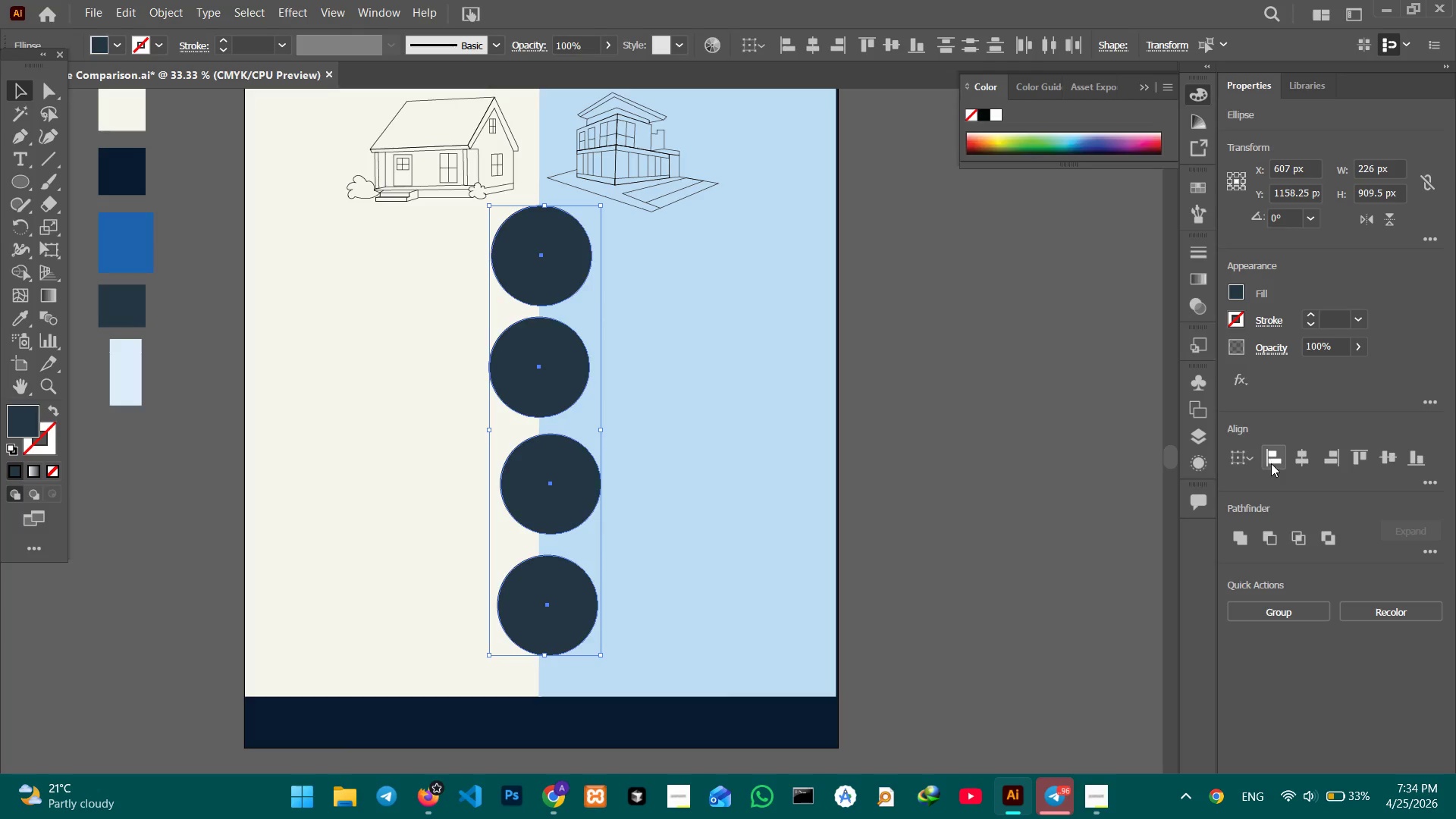 
left_click([1296, 459])
 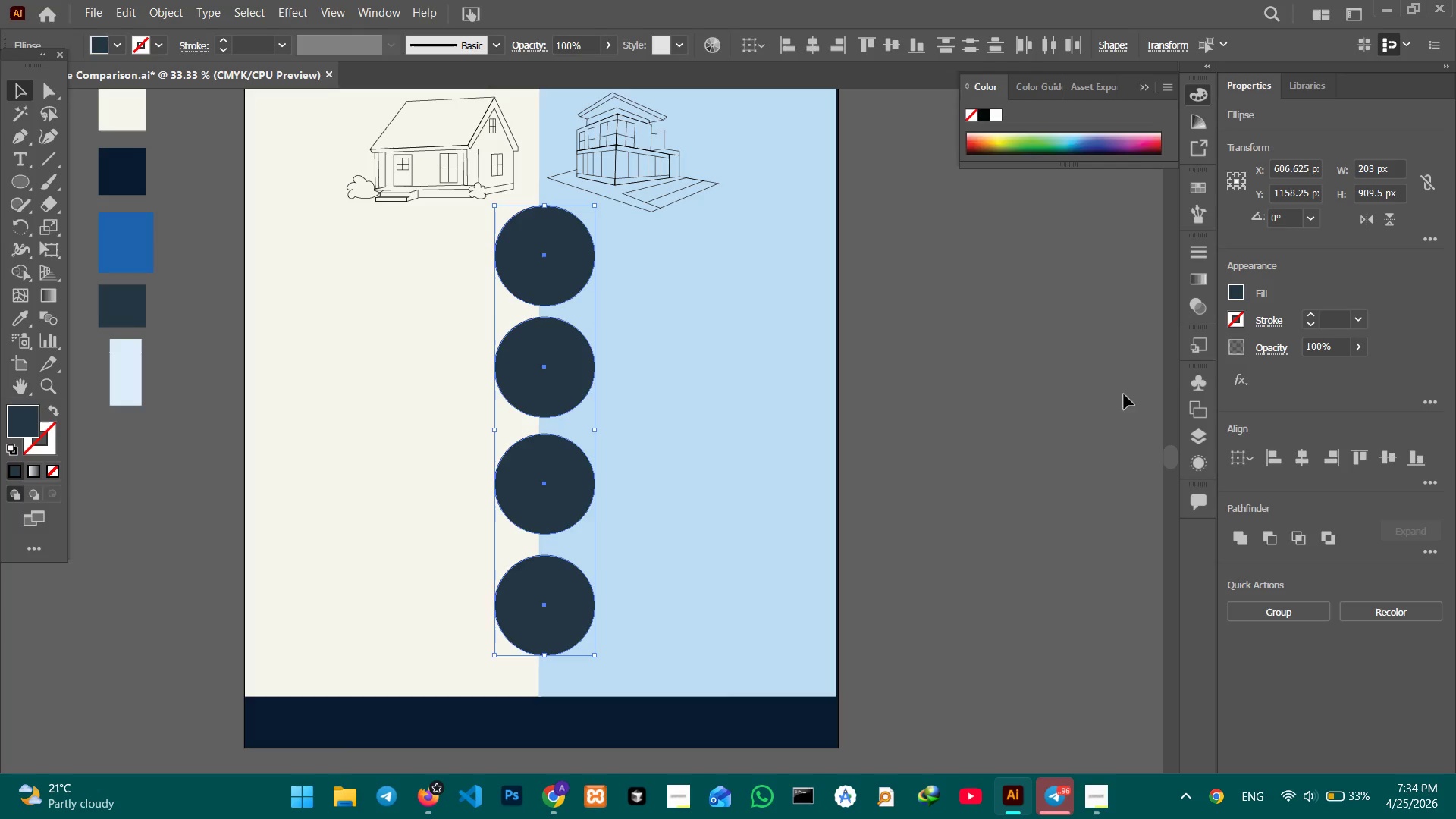 
double_click([1062, 394])
 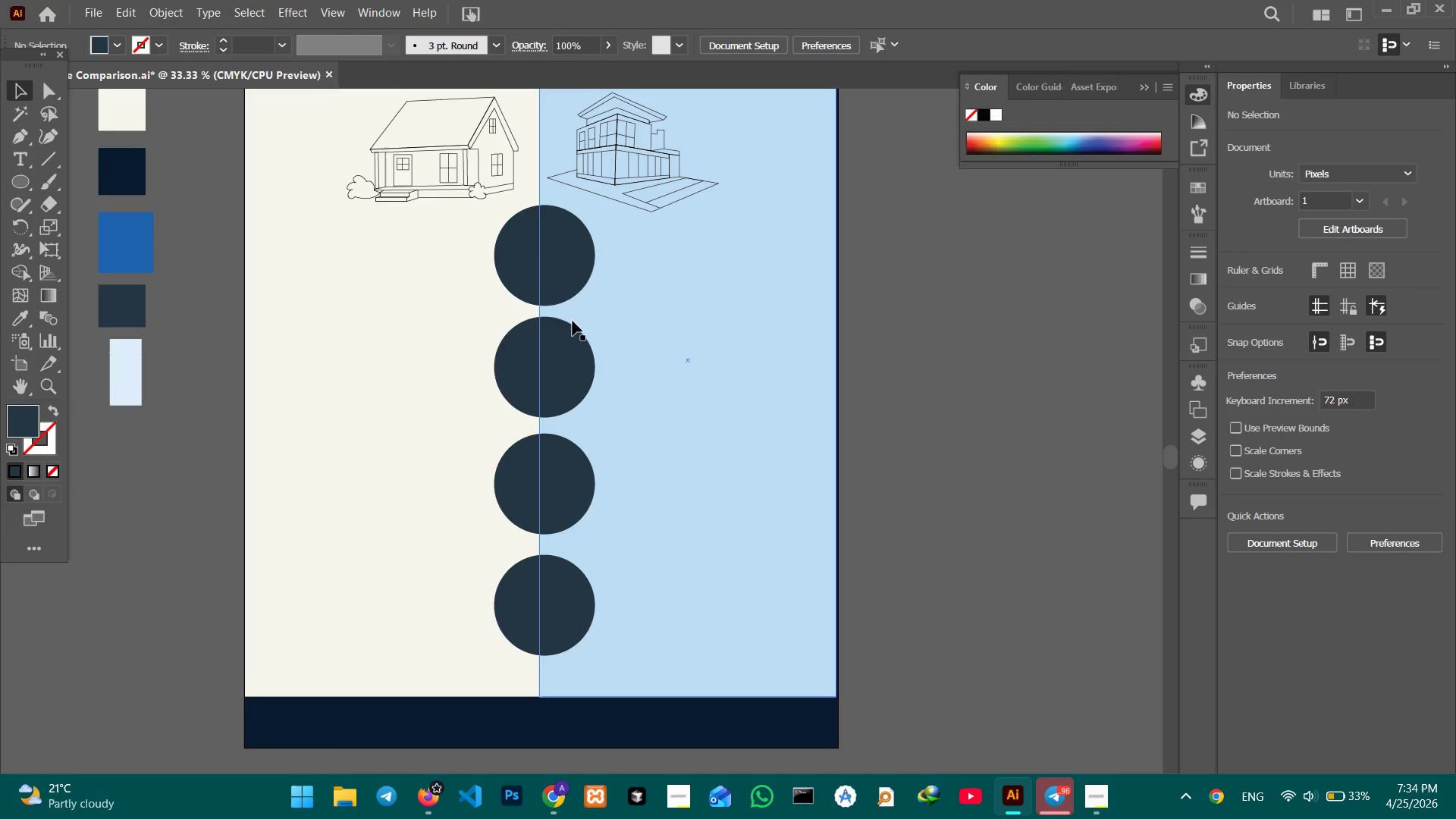 
scroll: coordinate [575, 322], scroll_direction: down, amount: 2.0
 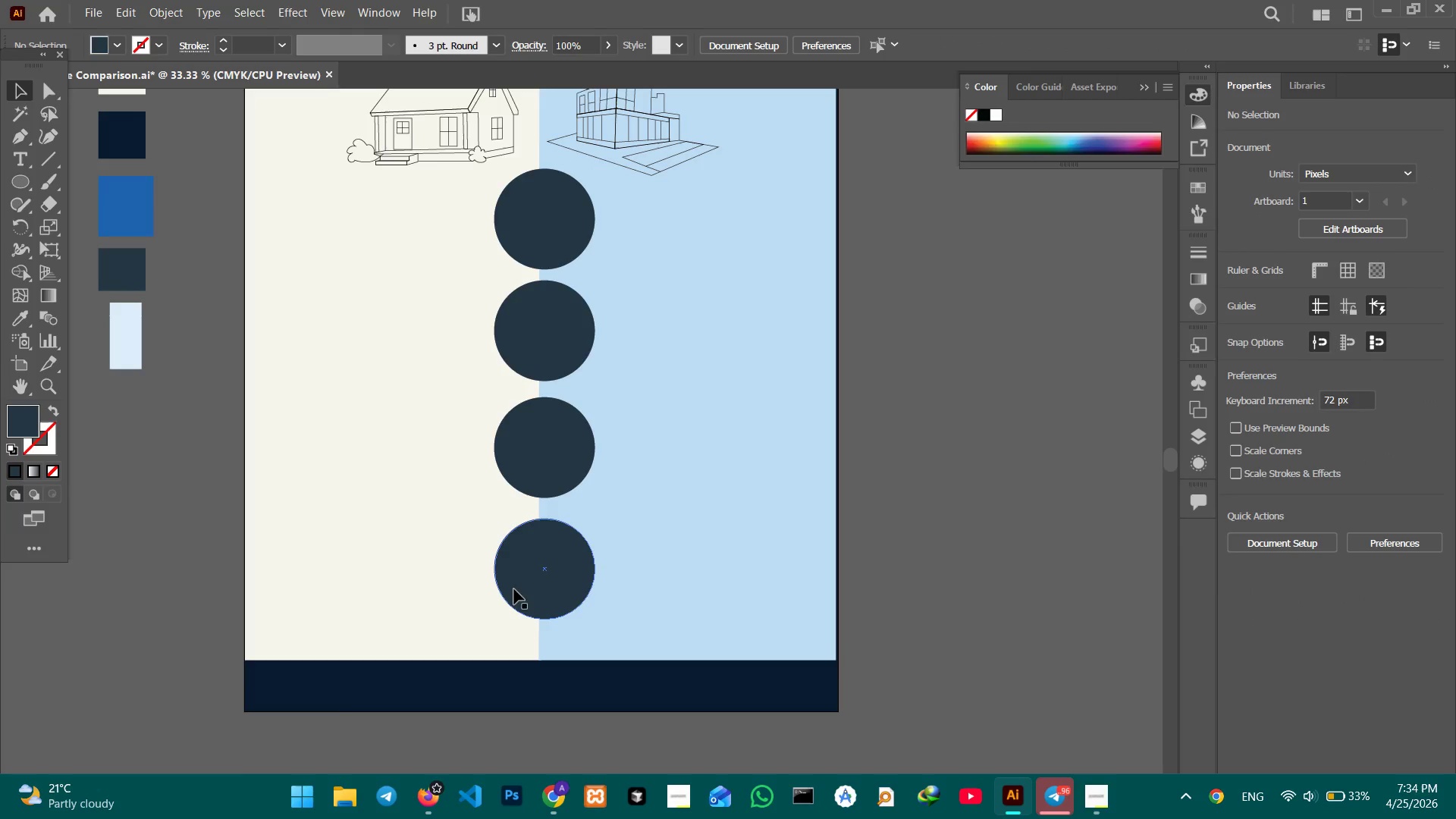 
left_click([541, 582])
 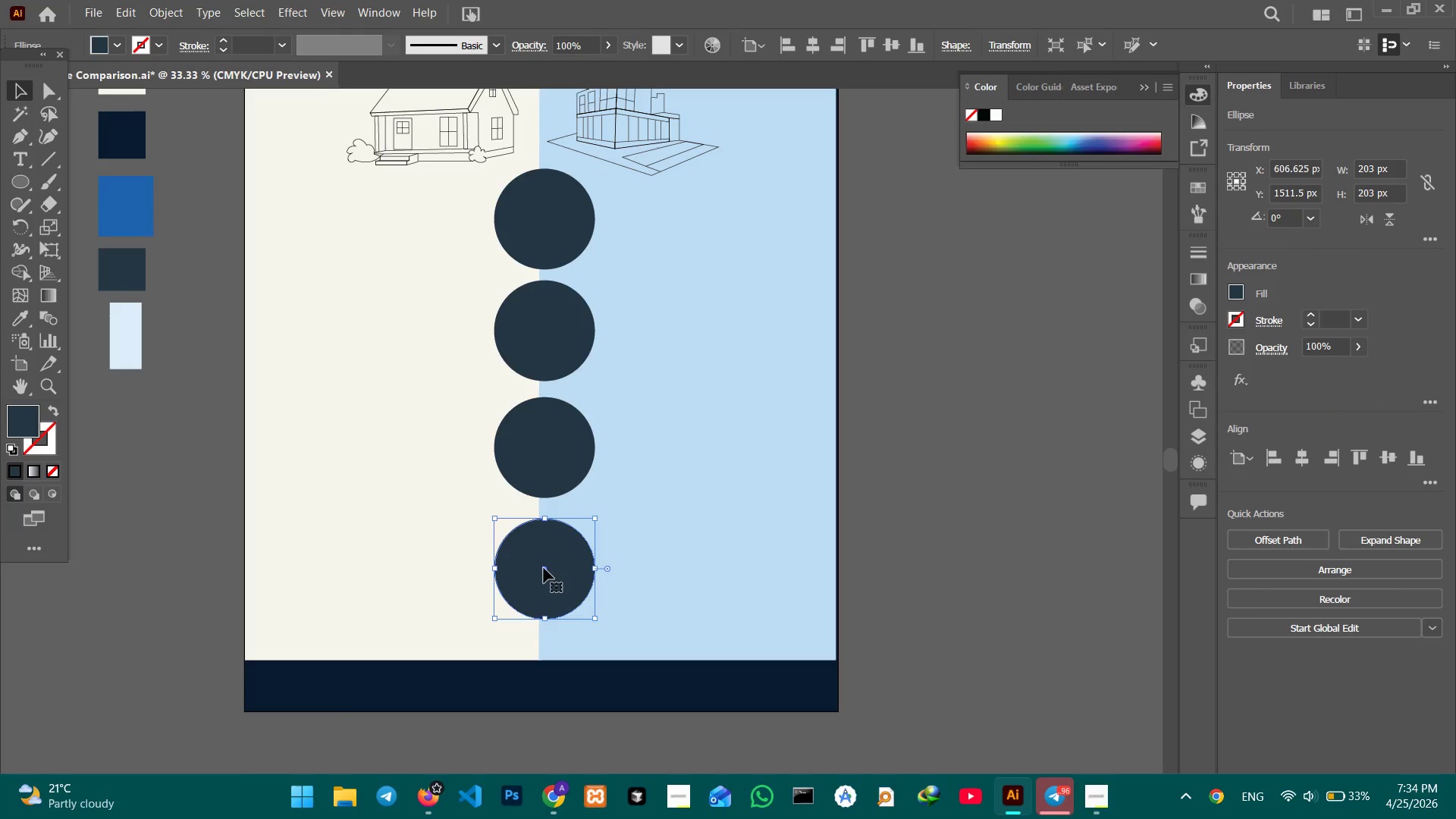 
left_click_drag(start_coordinate=[544, 568], to_coordinate=[544, 585])
 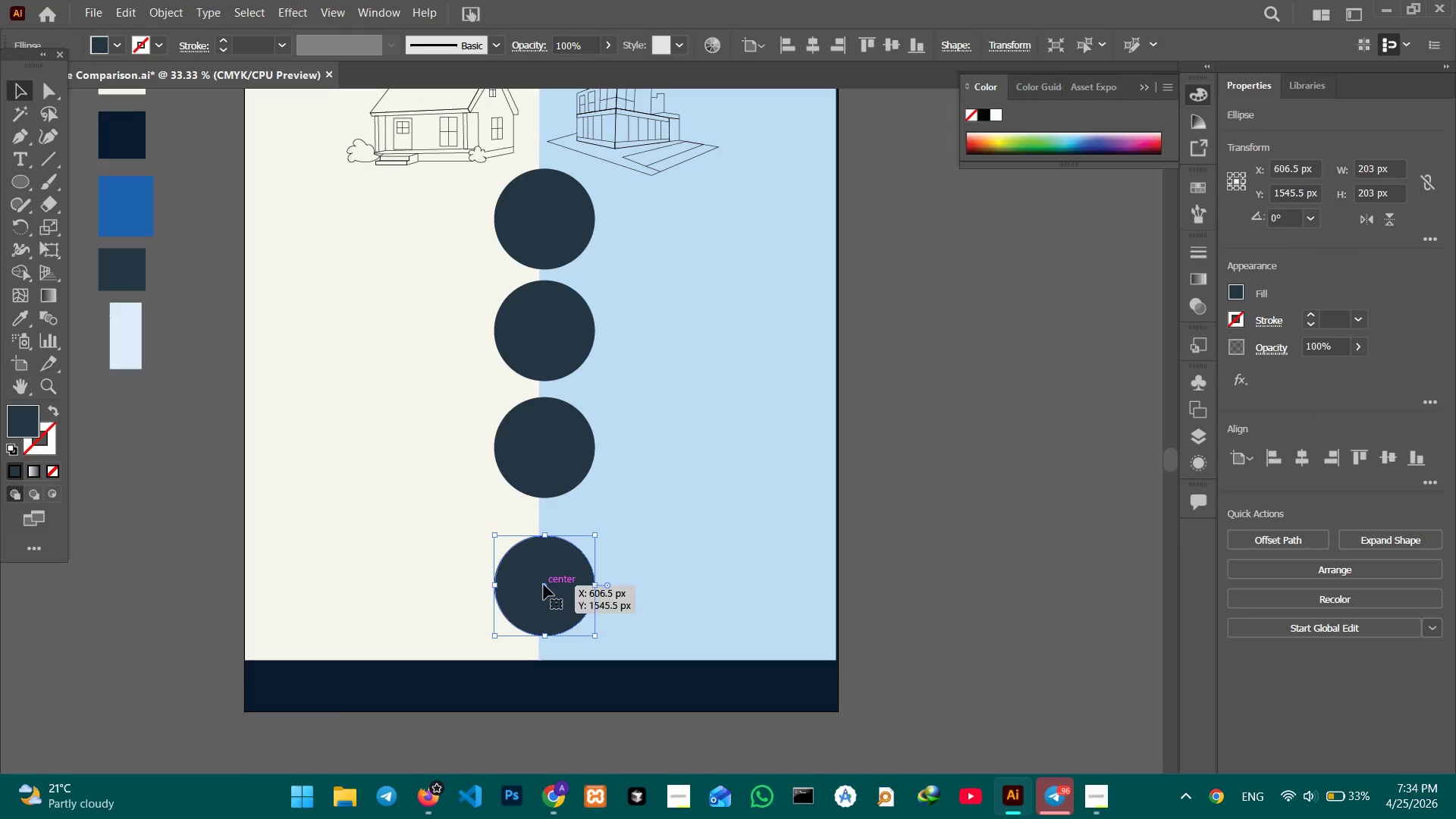 
left_click([688, 586])
 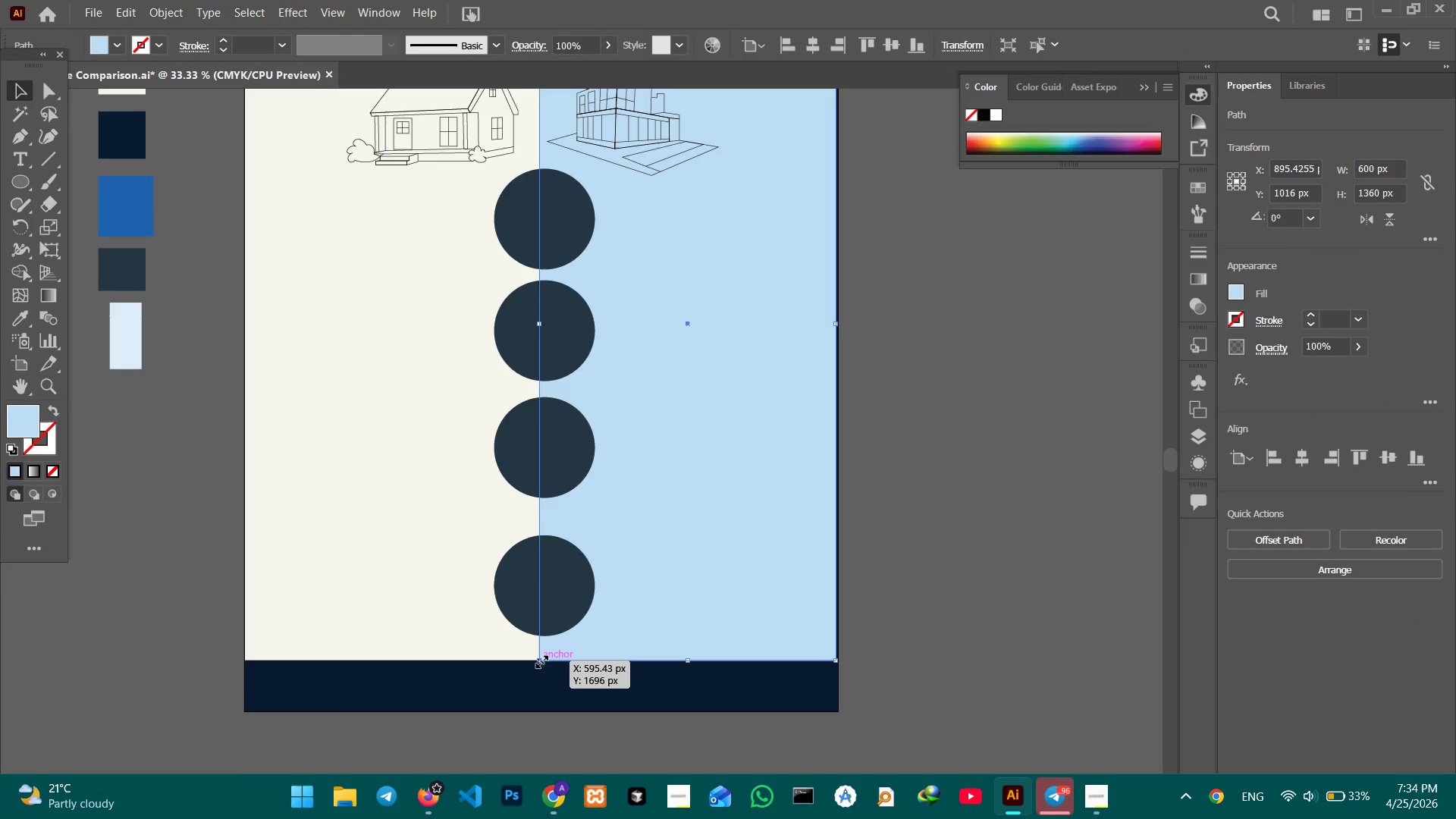 
hold_key(key=ShiftLeft, duration=0.84)
left_click([497, 642])
 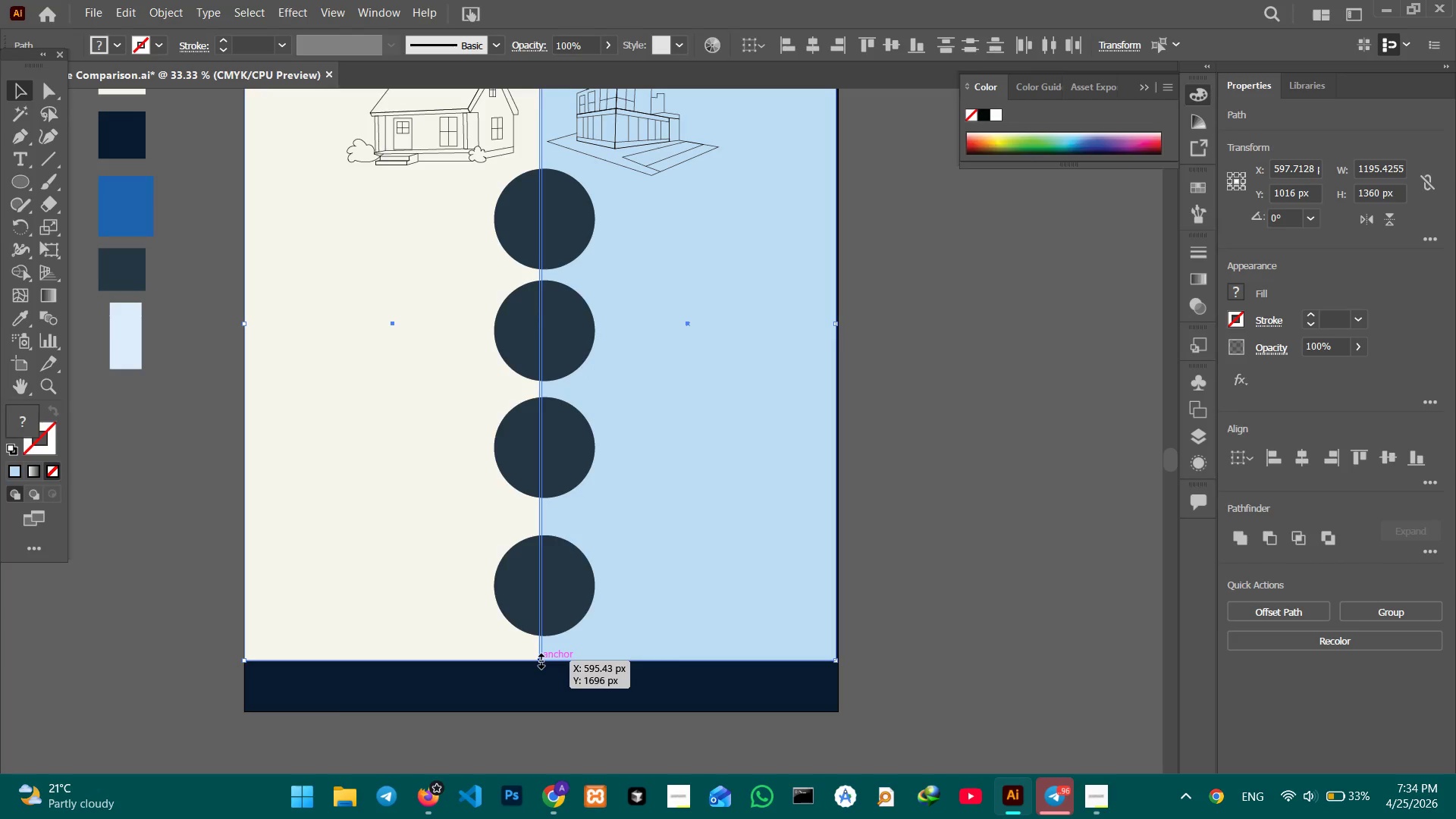 
left_click_drag(start_coordinate=[539, 659], to_coordinate=[541, 637])
 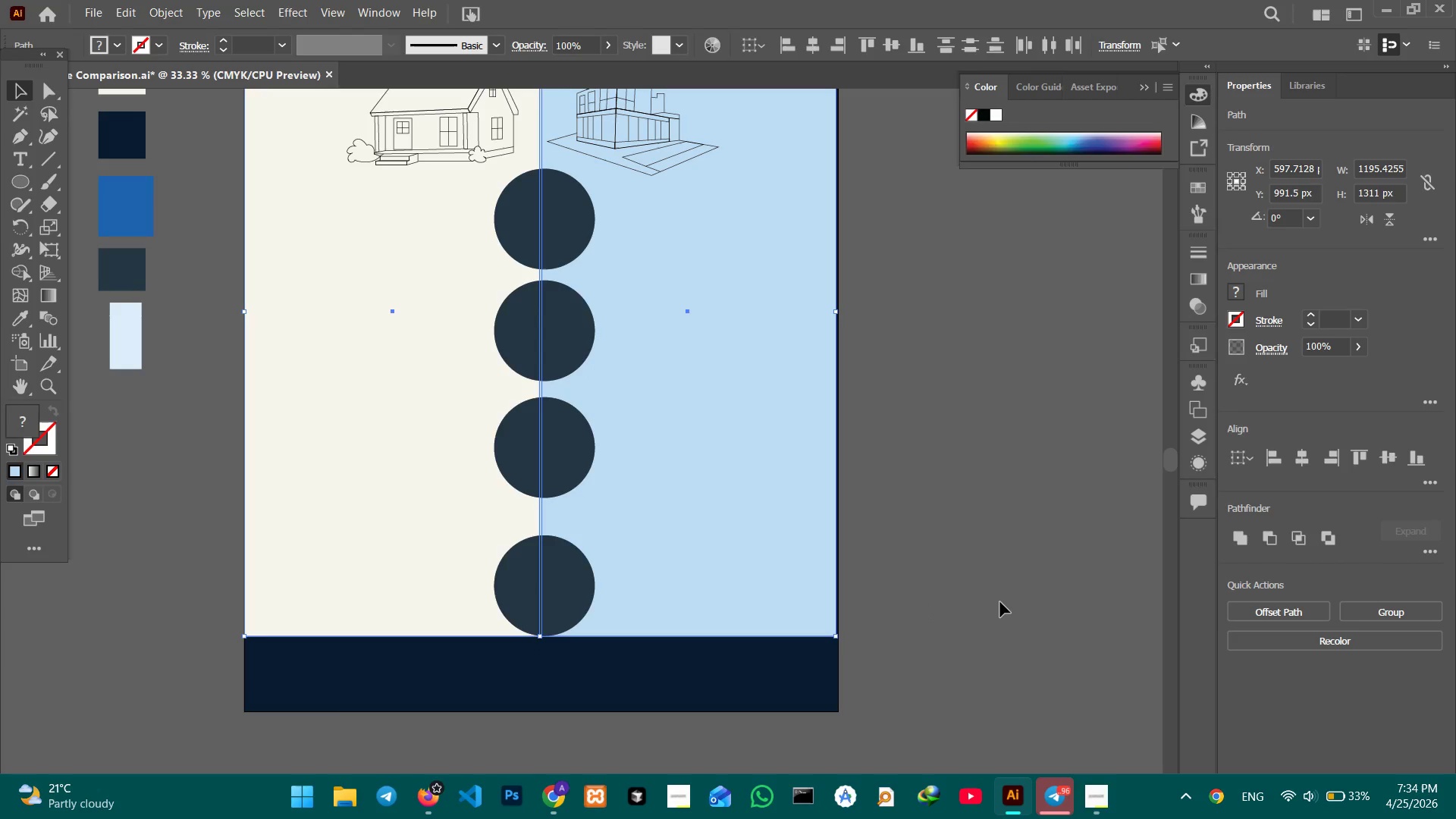 
left_click([1003, 602])
 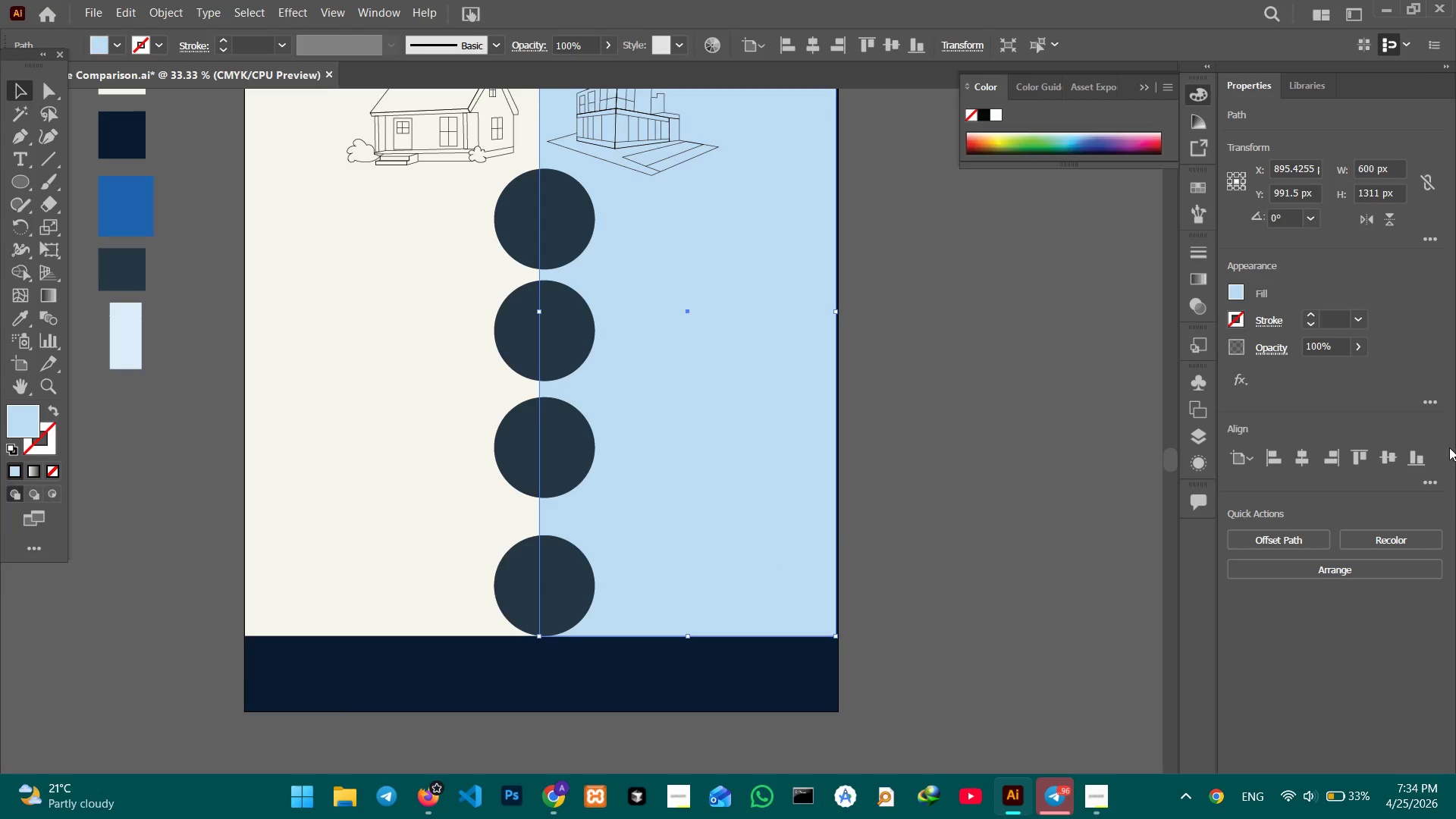 
left_click([1328, 465])
 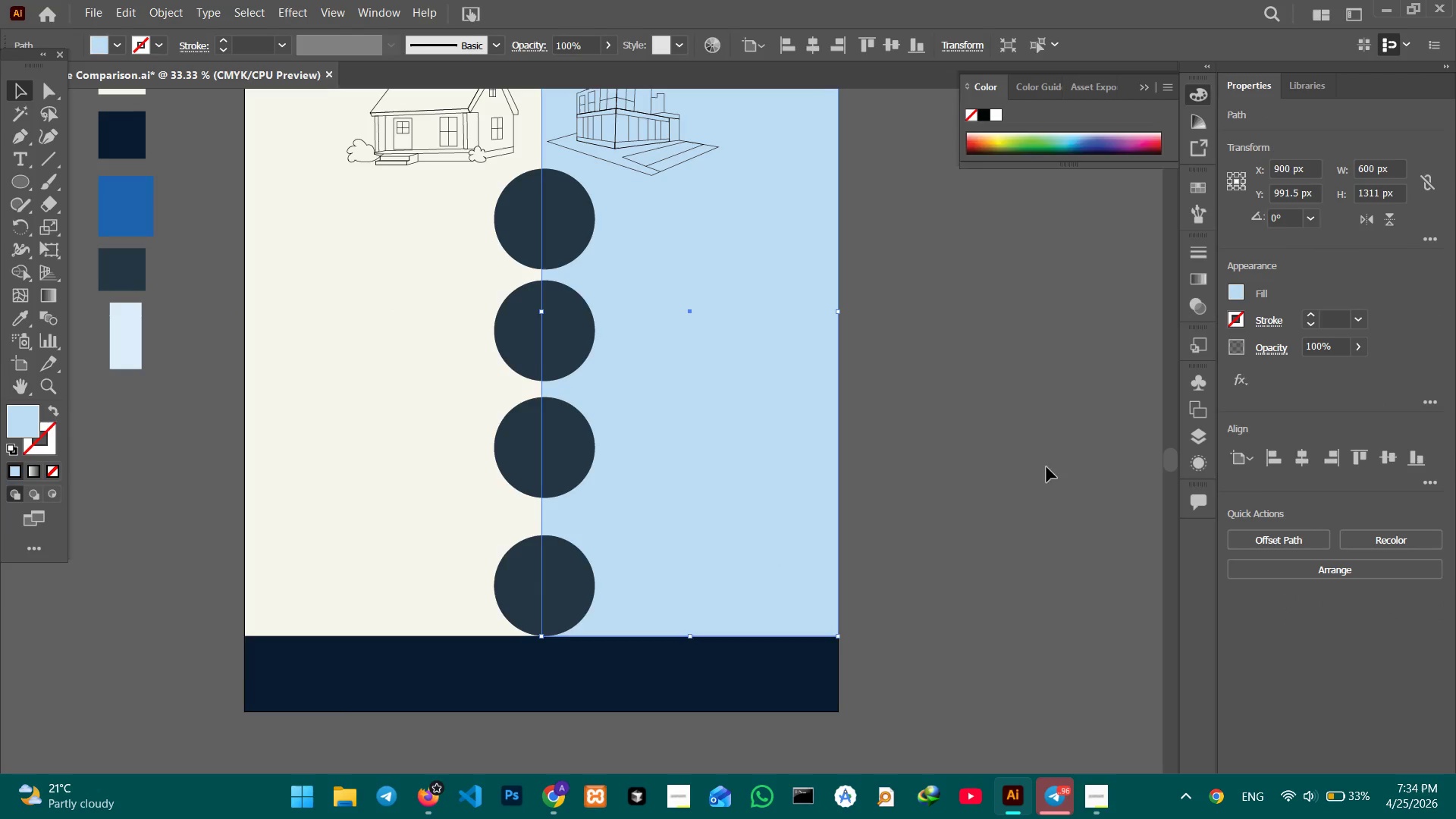 
left_click([993, 454])
 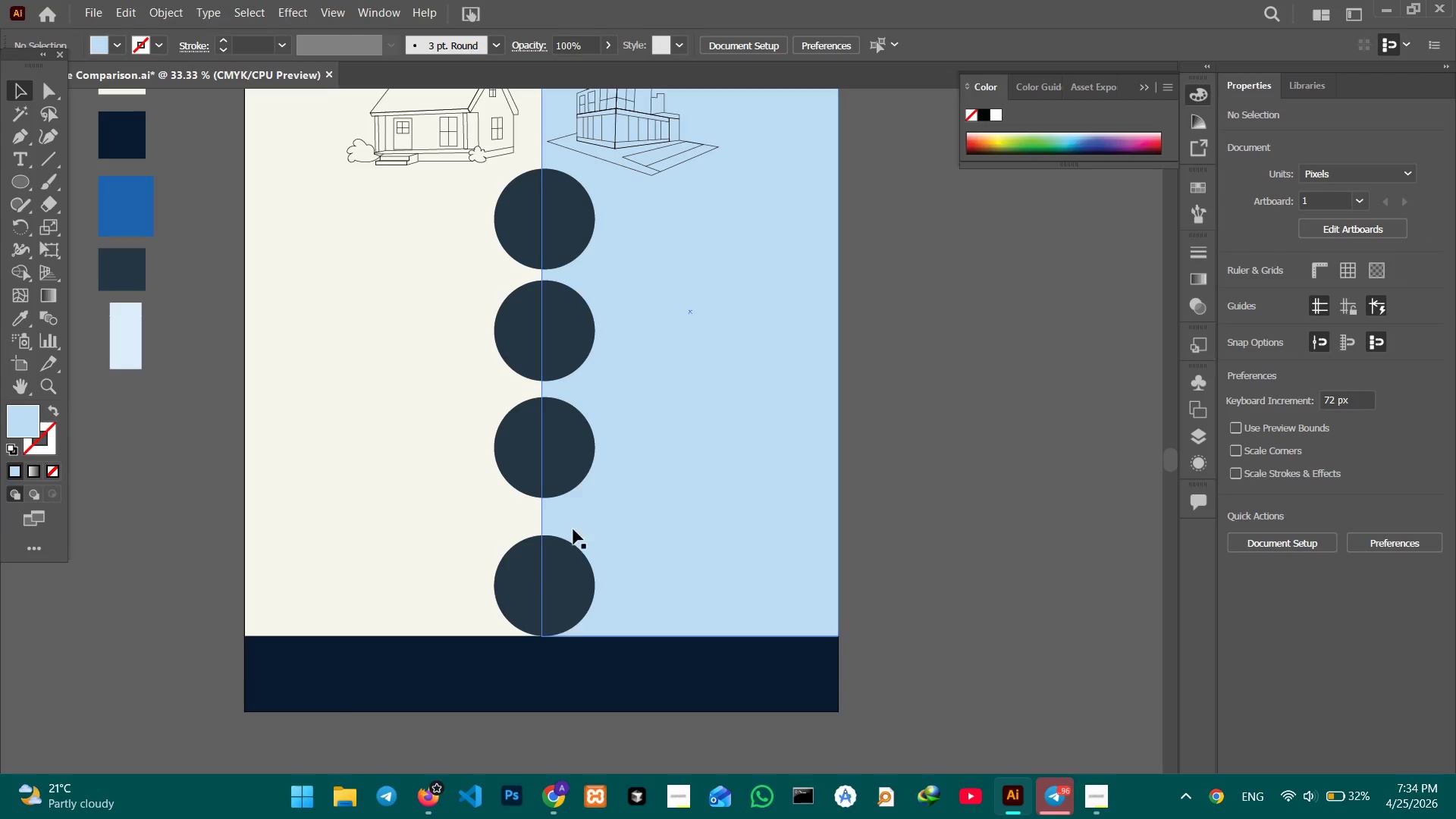 
left_click([545, 478])
 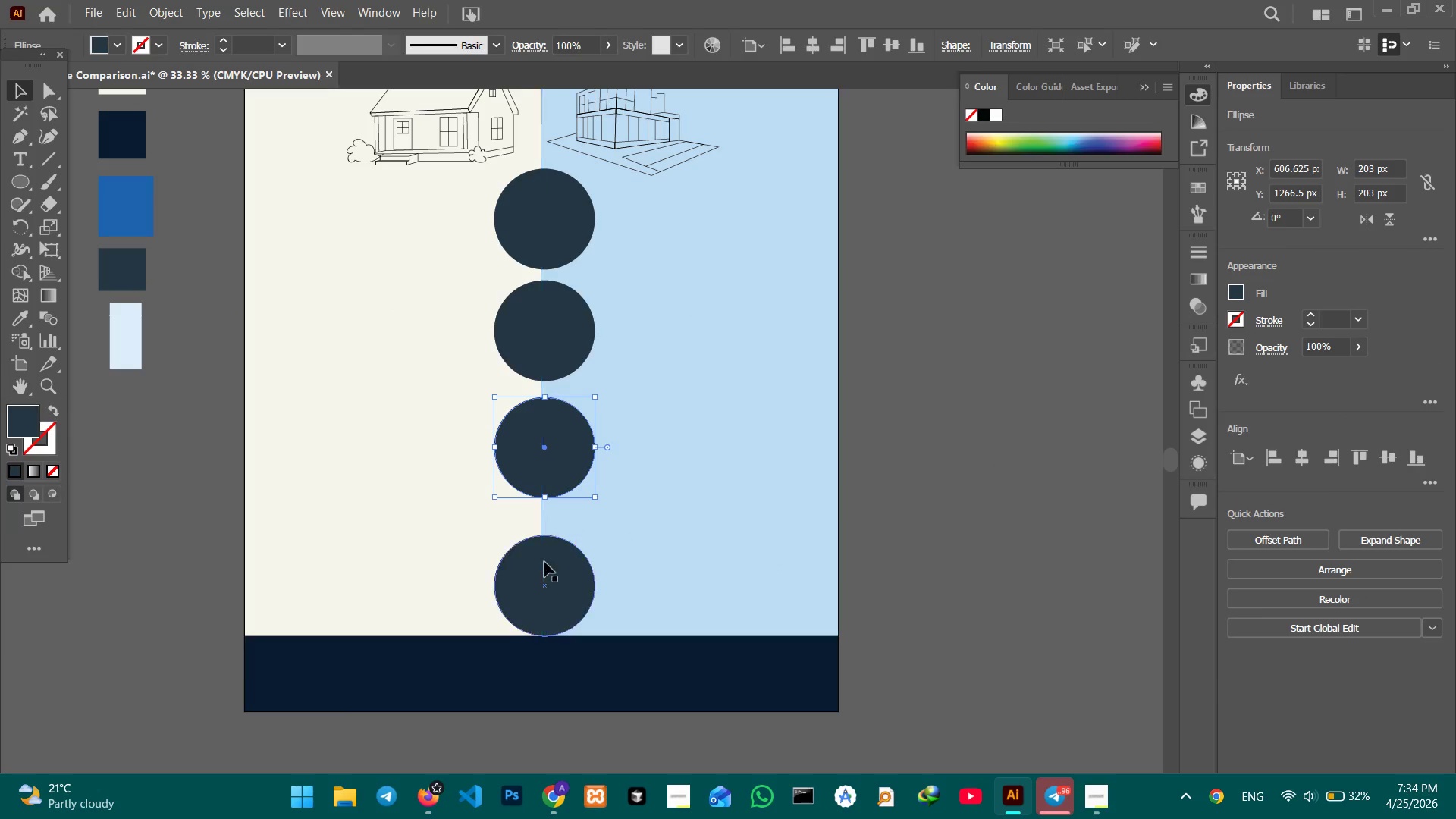 
double_click([544, 566])
 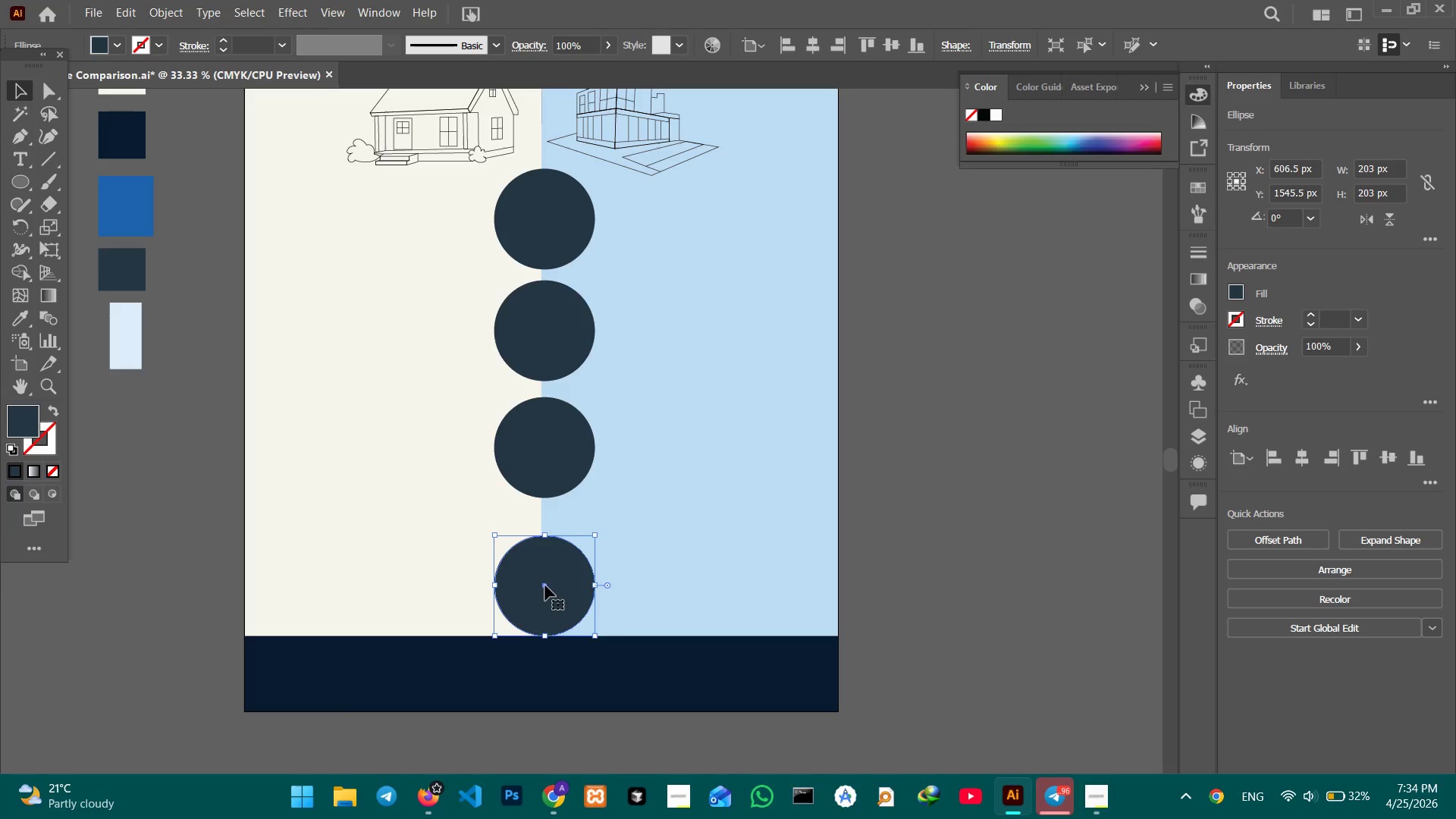 
left_click_drag(start_coordinate=[545, 586], to_coordinate=[545, 576])
 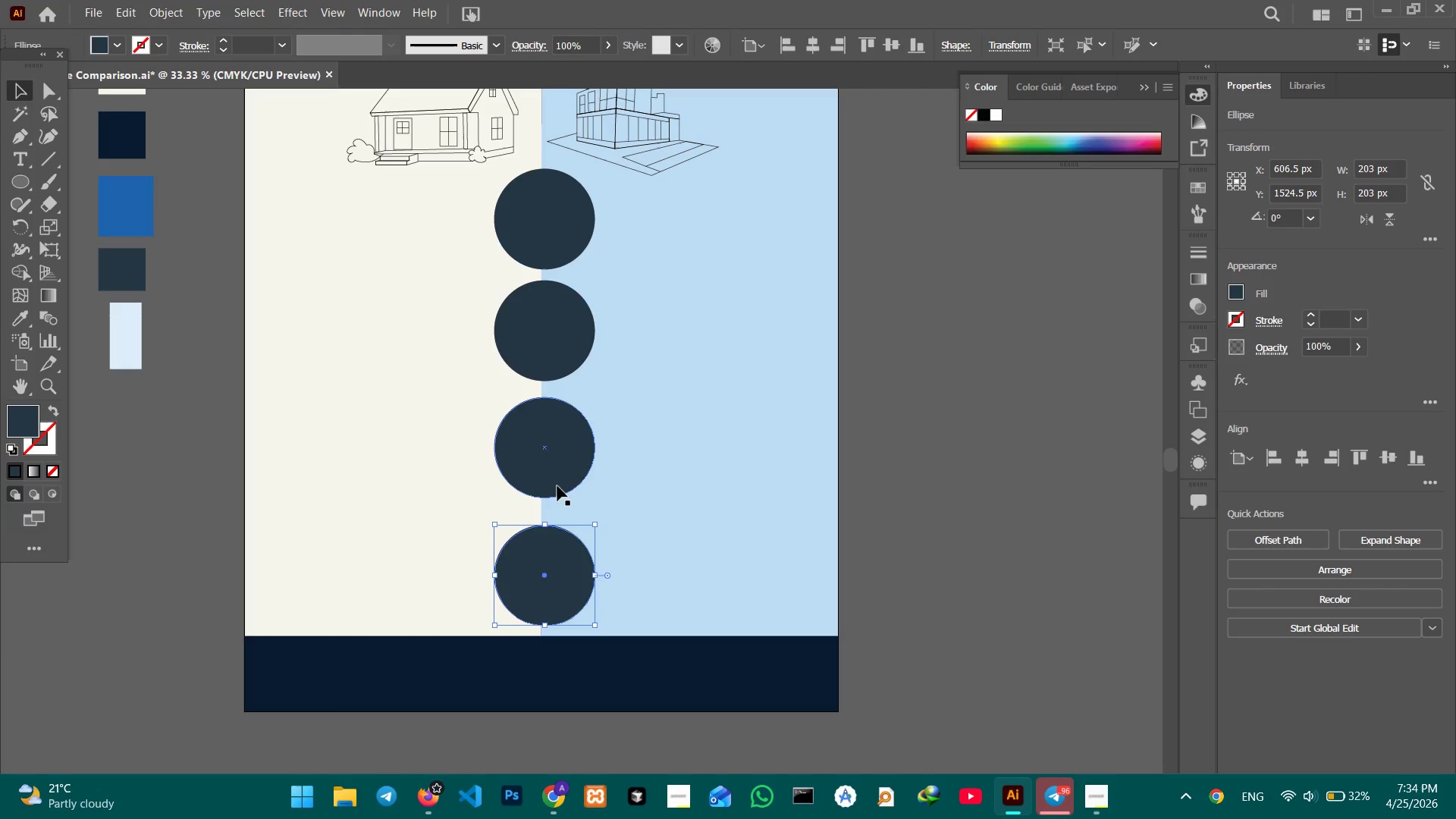 
left_click([557, 480])
 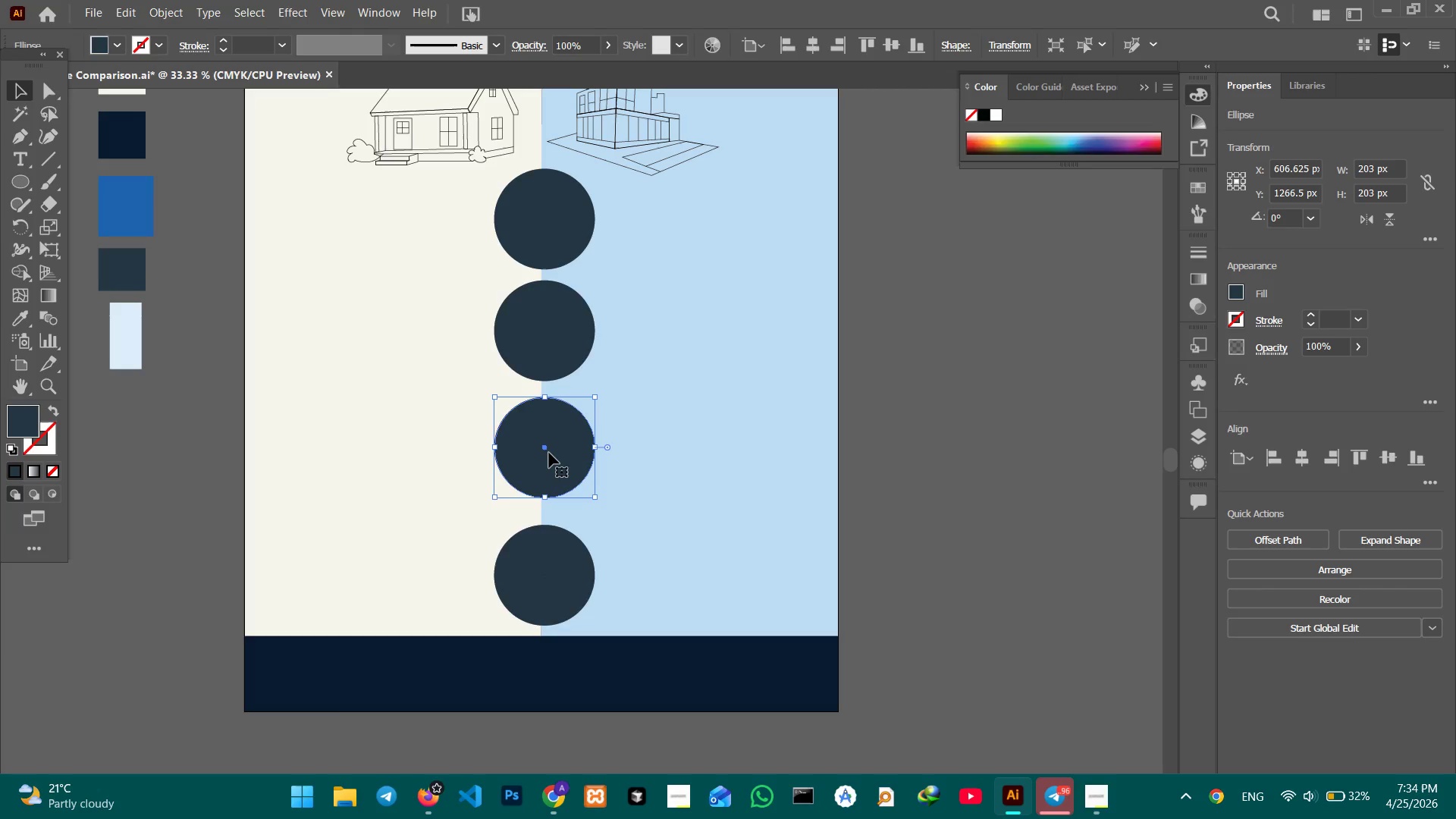 
left_click_drag(start_coordinate=[548, 451], to_coordinate=[548, 458])
 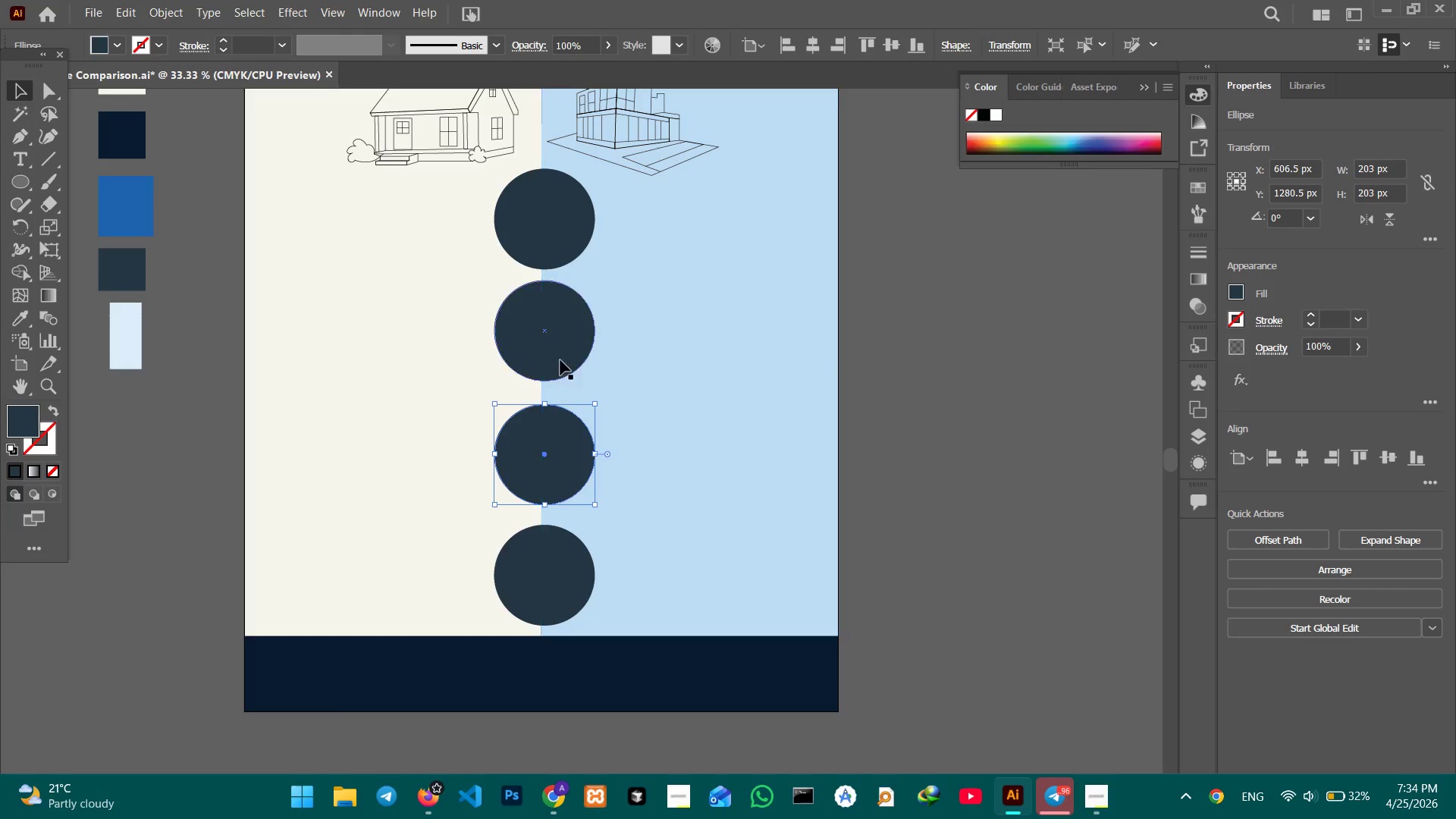 
left_click([559, 350])
 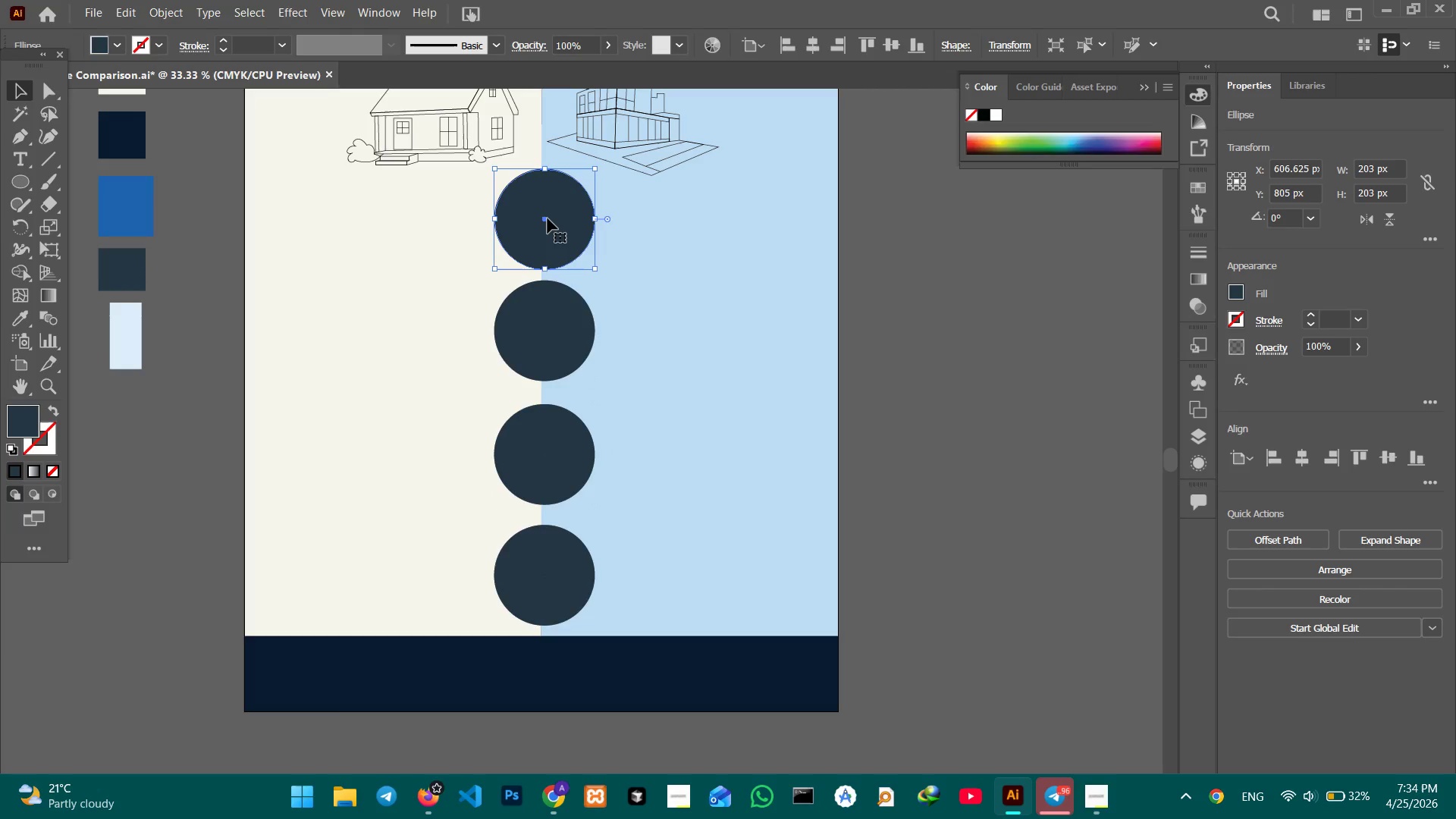 
left_click_drag(start_coordinate=[547, 217], to_coordinate=[545, 205])
 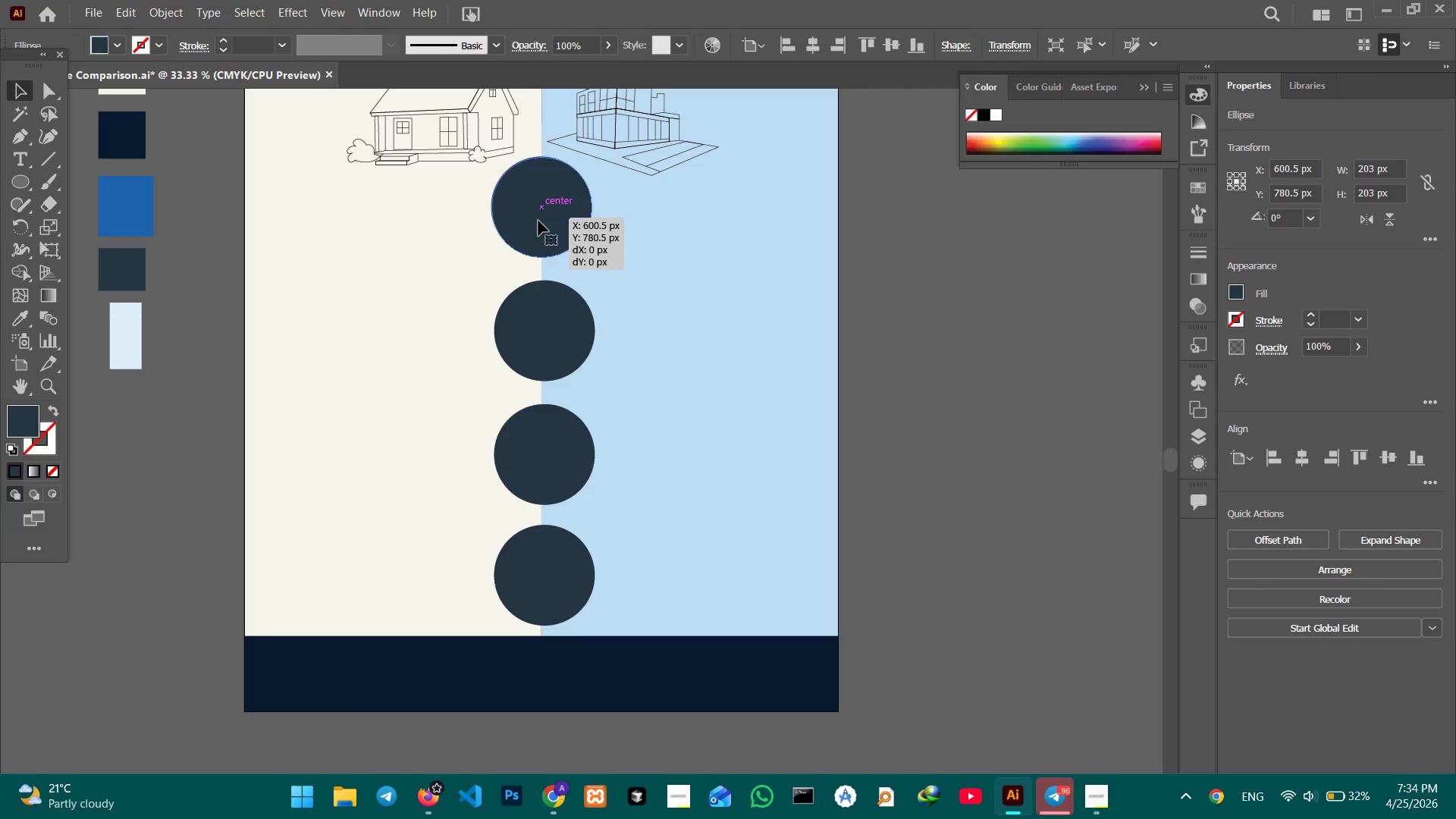 
hold_key(key=ShiftLeft, duration=1.8)
left_click([560, 322])
 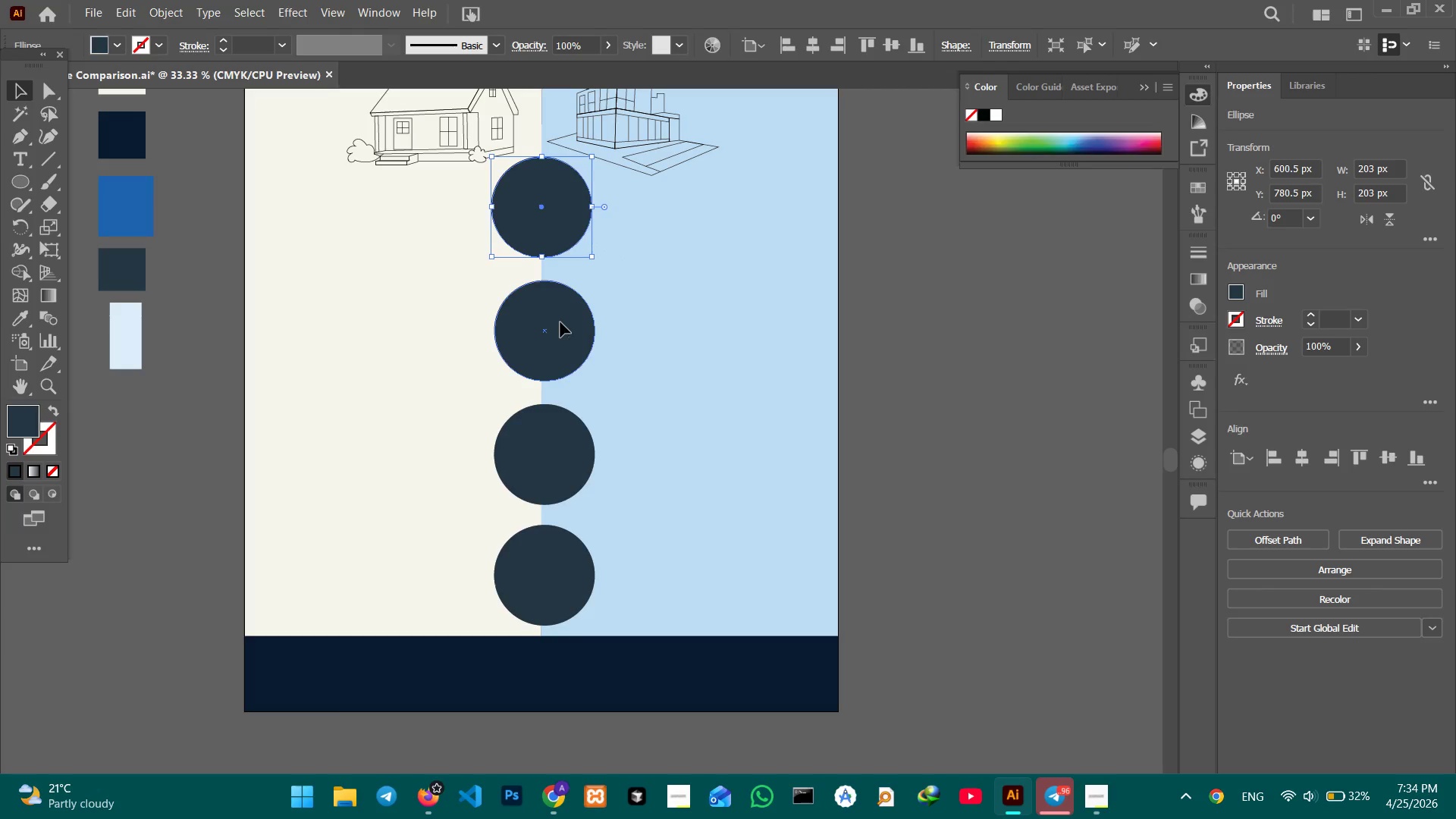 
double_click([557, 449])
 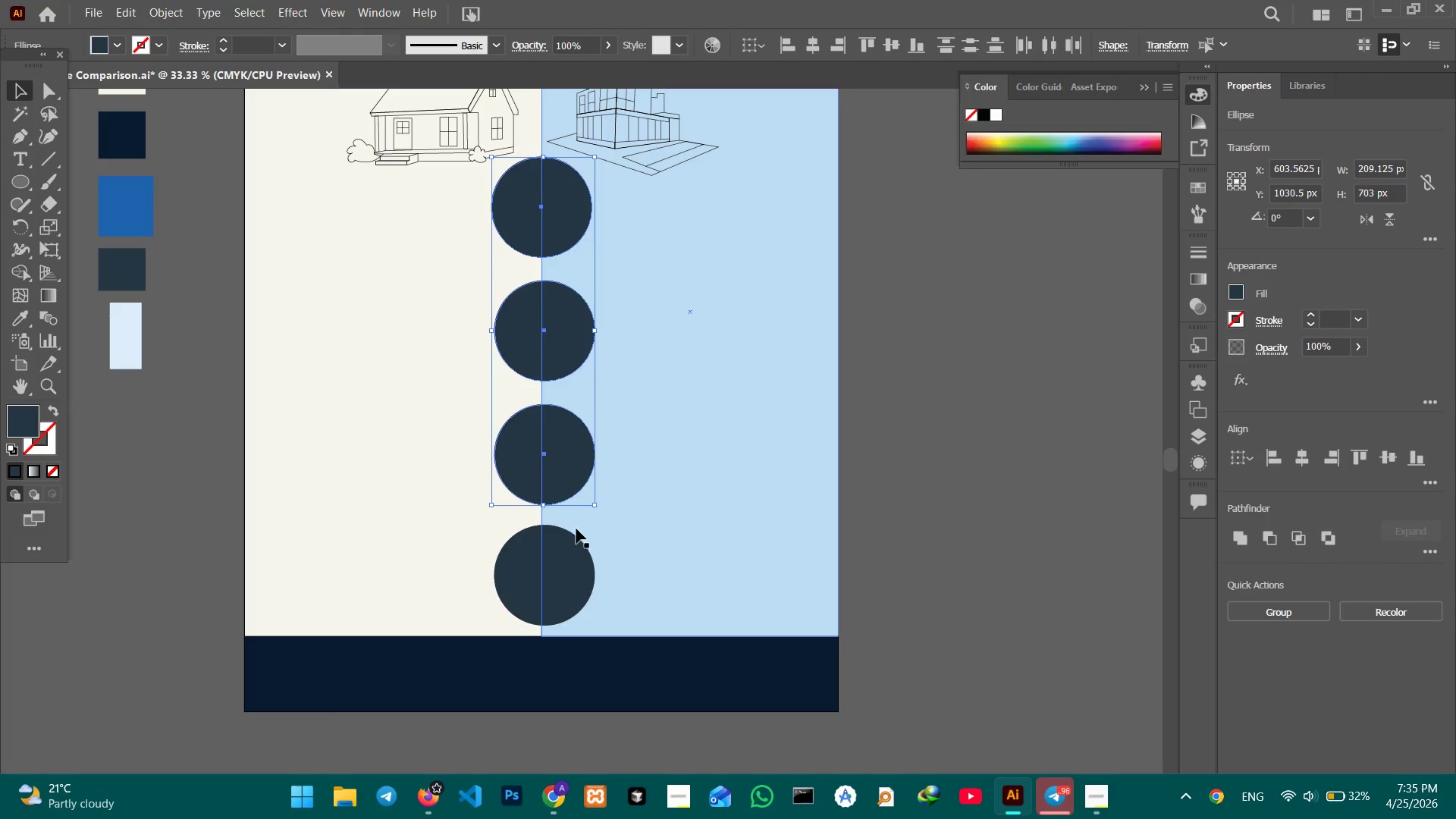 
triple_click([576, 544])
 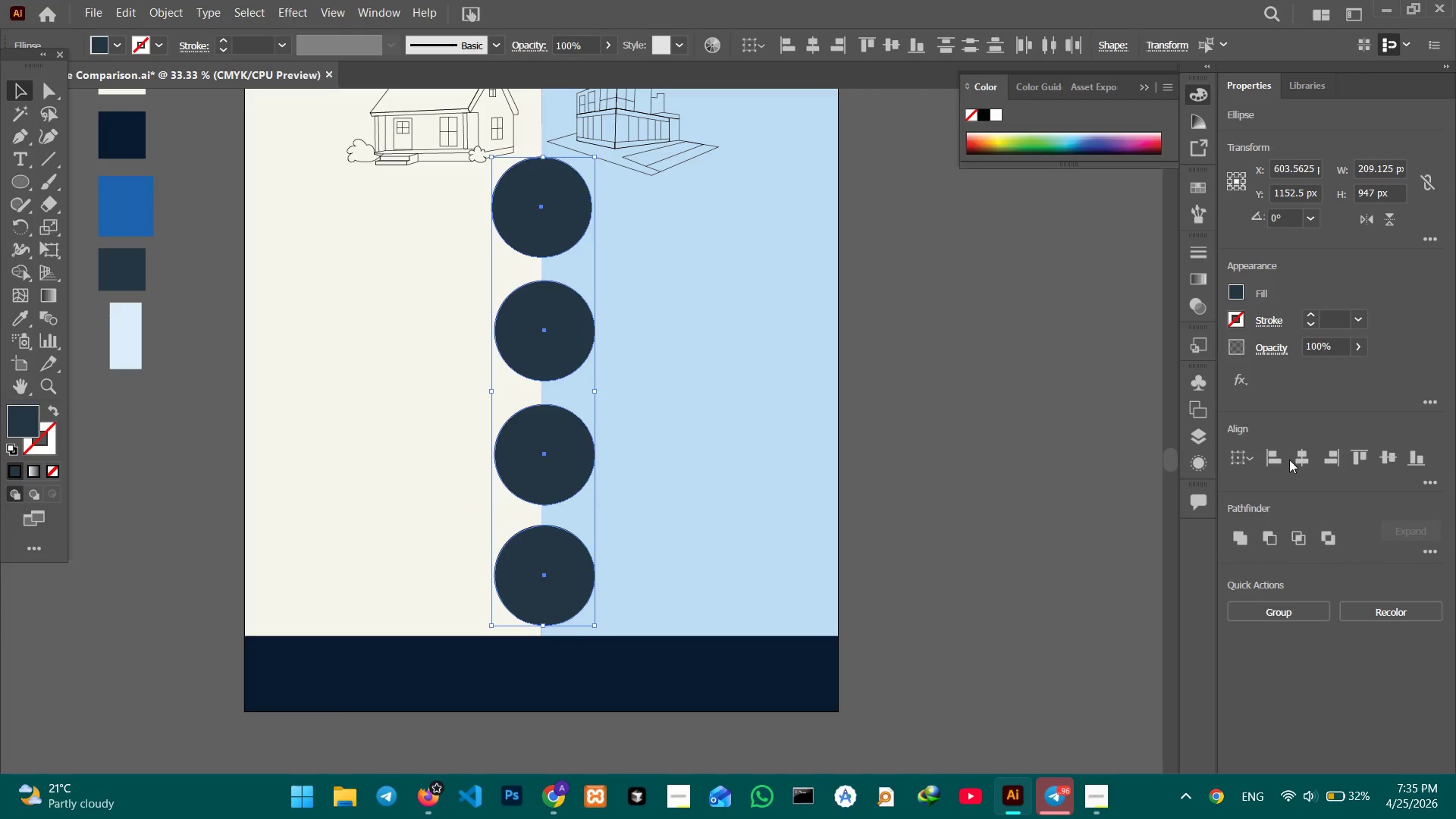 
double_click([1301, 461])
 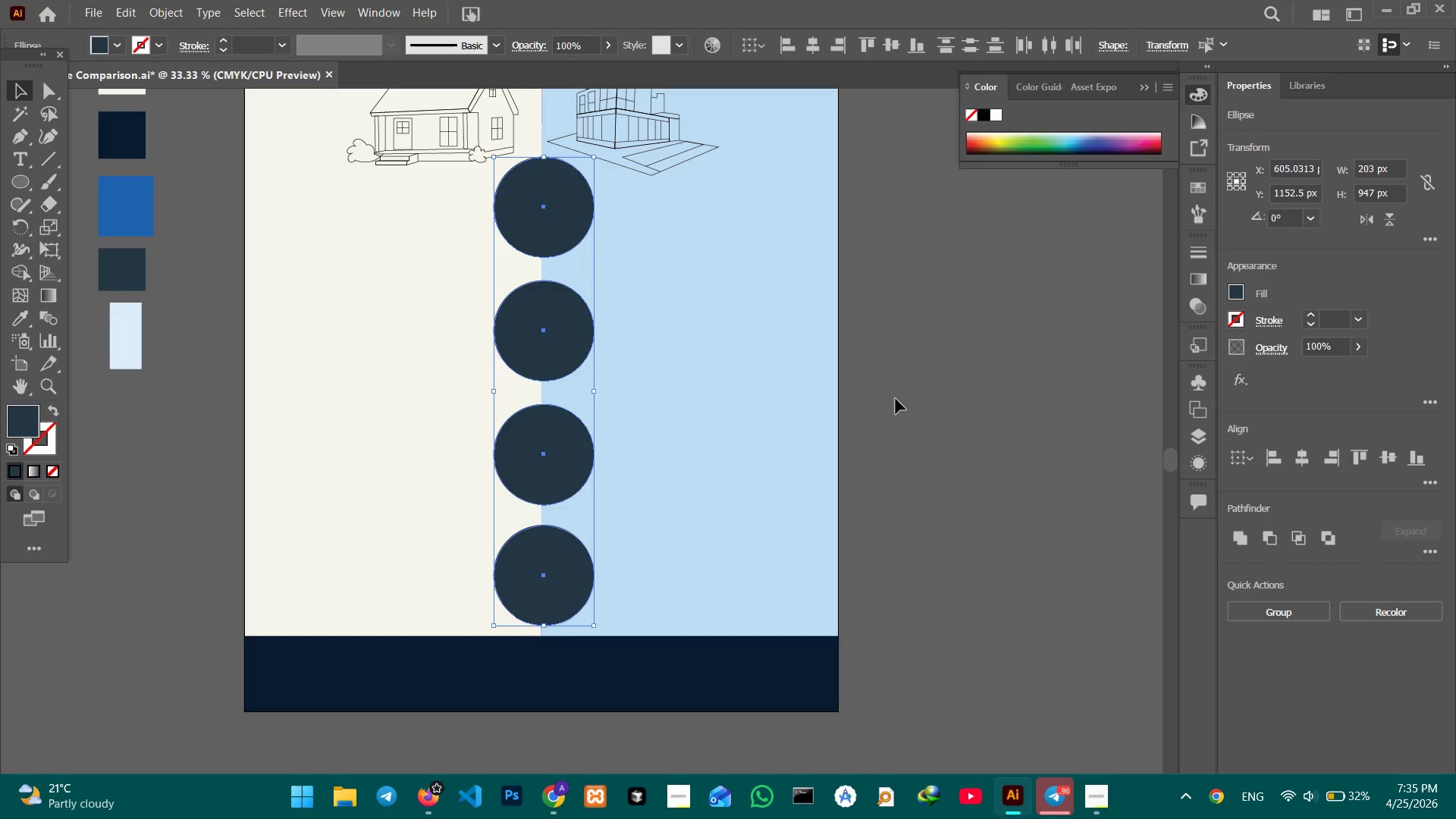 
left_click([919, 389])
 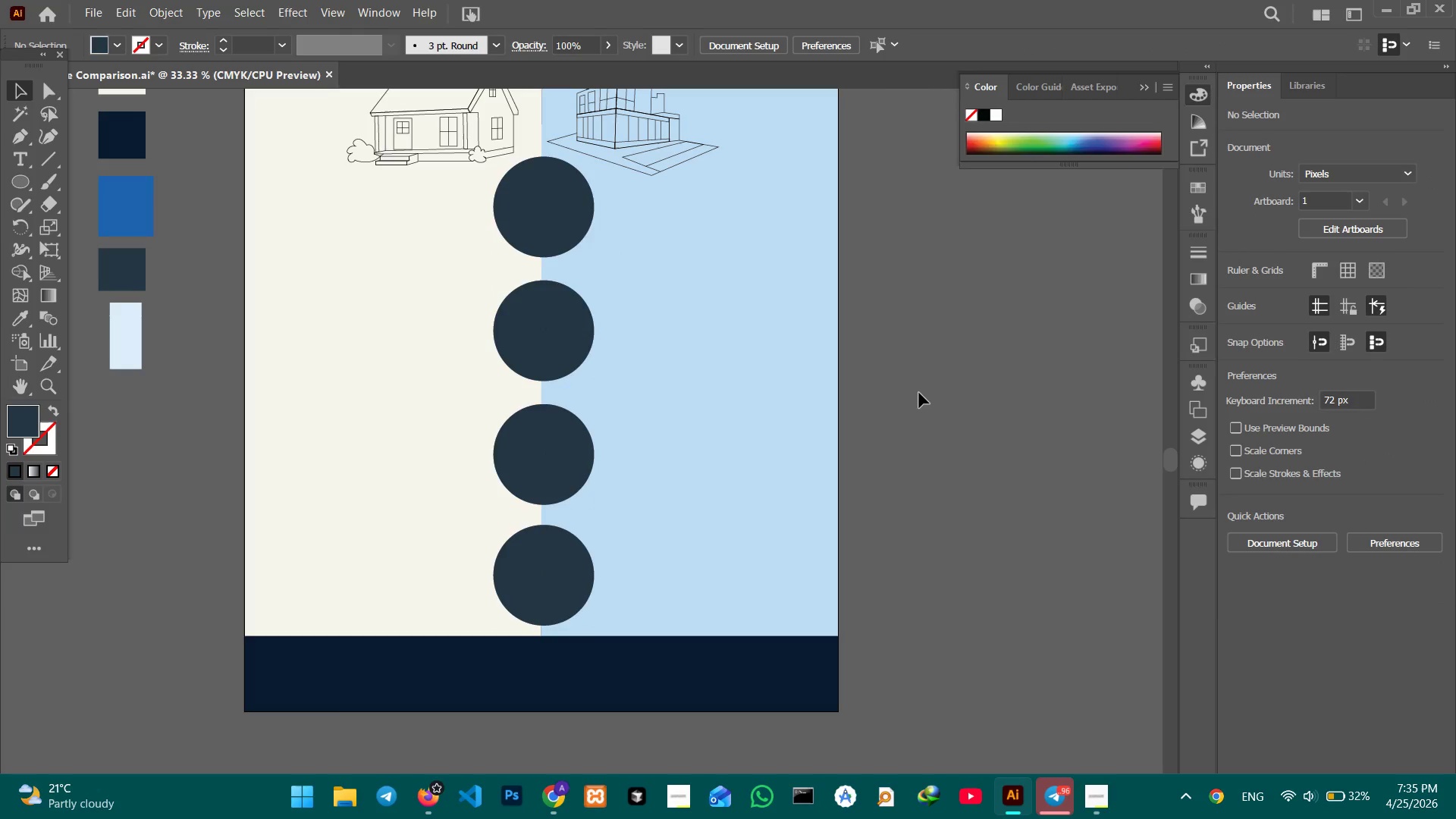 
wait(8.95)
 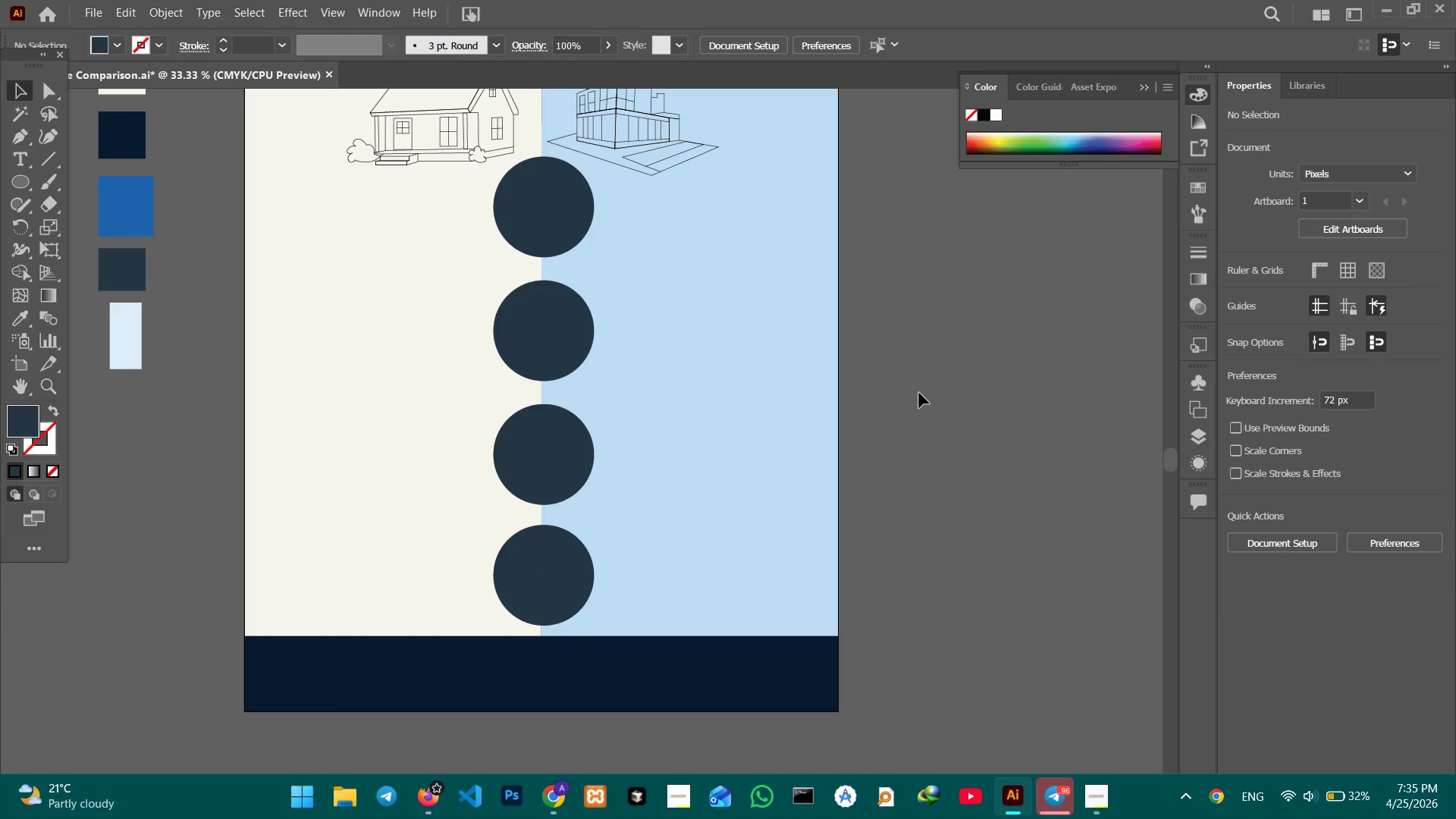 
hold_key(key=Space, duration=1.42)
 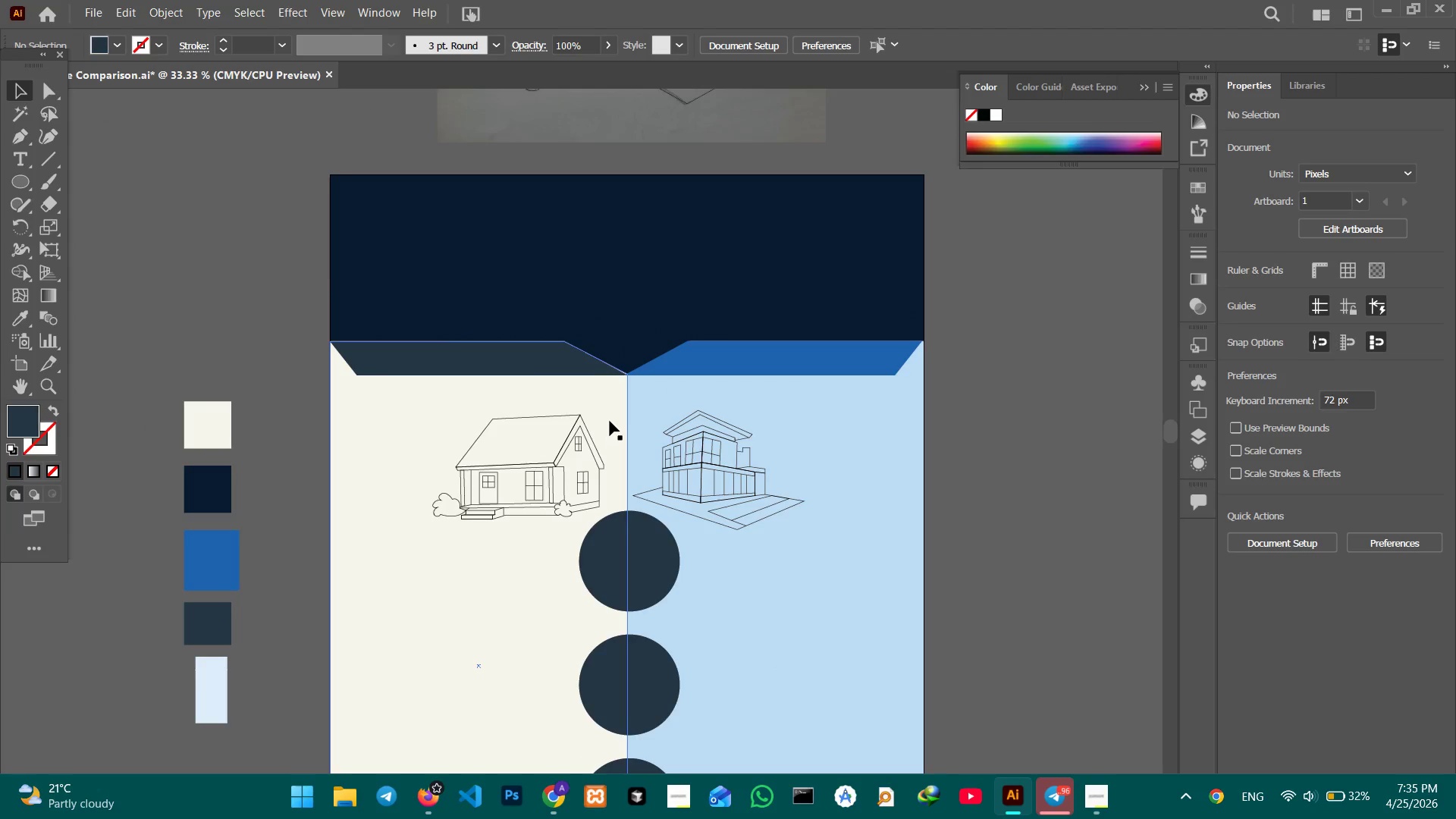 
left_click_drag(start_coordinate=[899, 422], to_coordinate=[950, 591])
 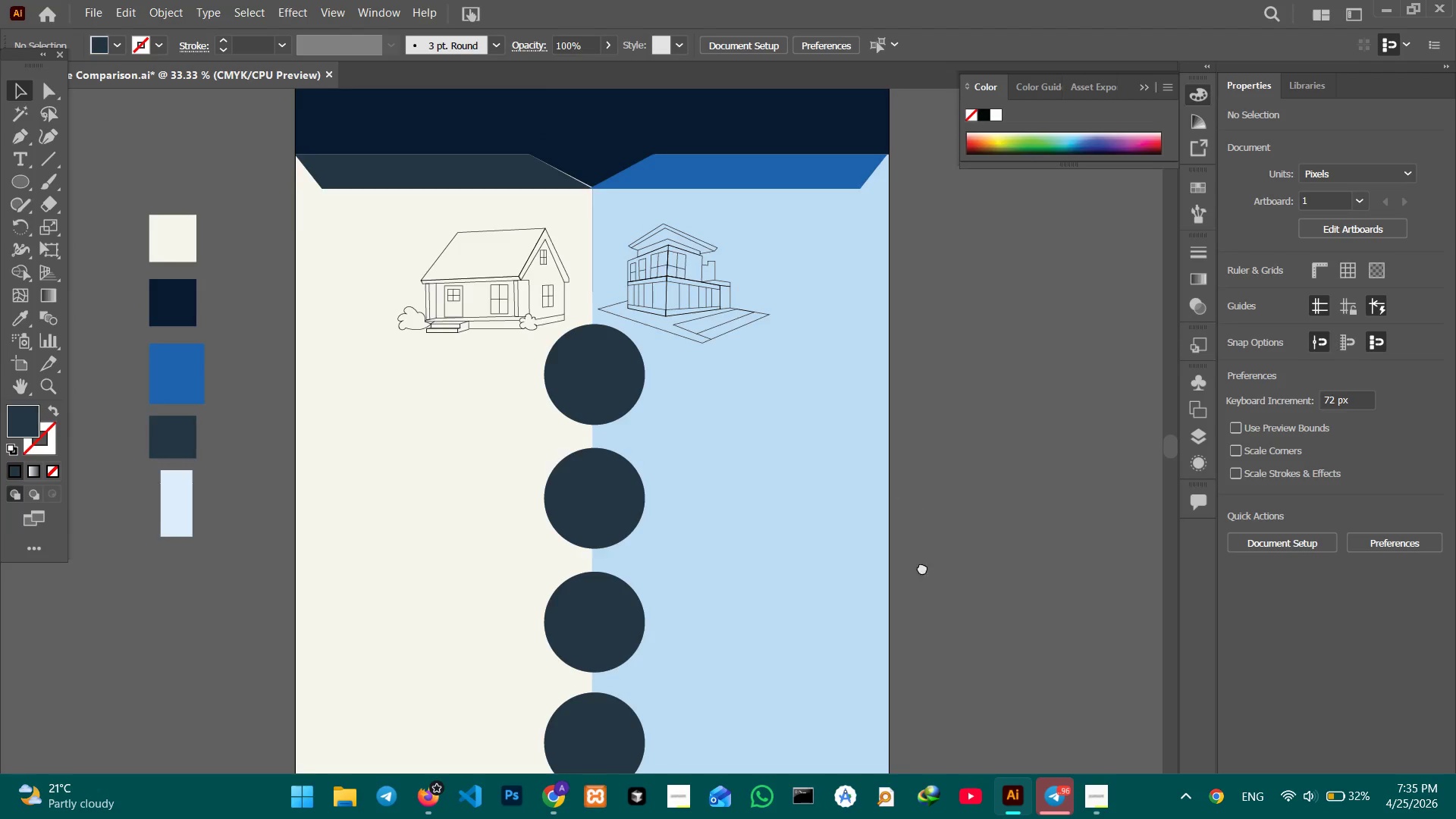 
left_click_drag(start_coordinate=[897, 491], to_coordinate=[936, 601])
 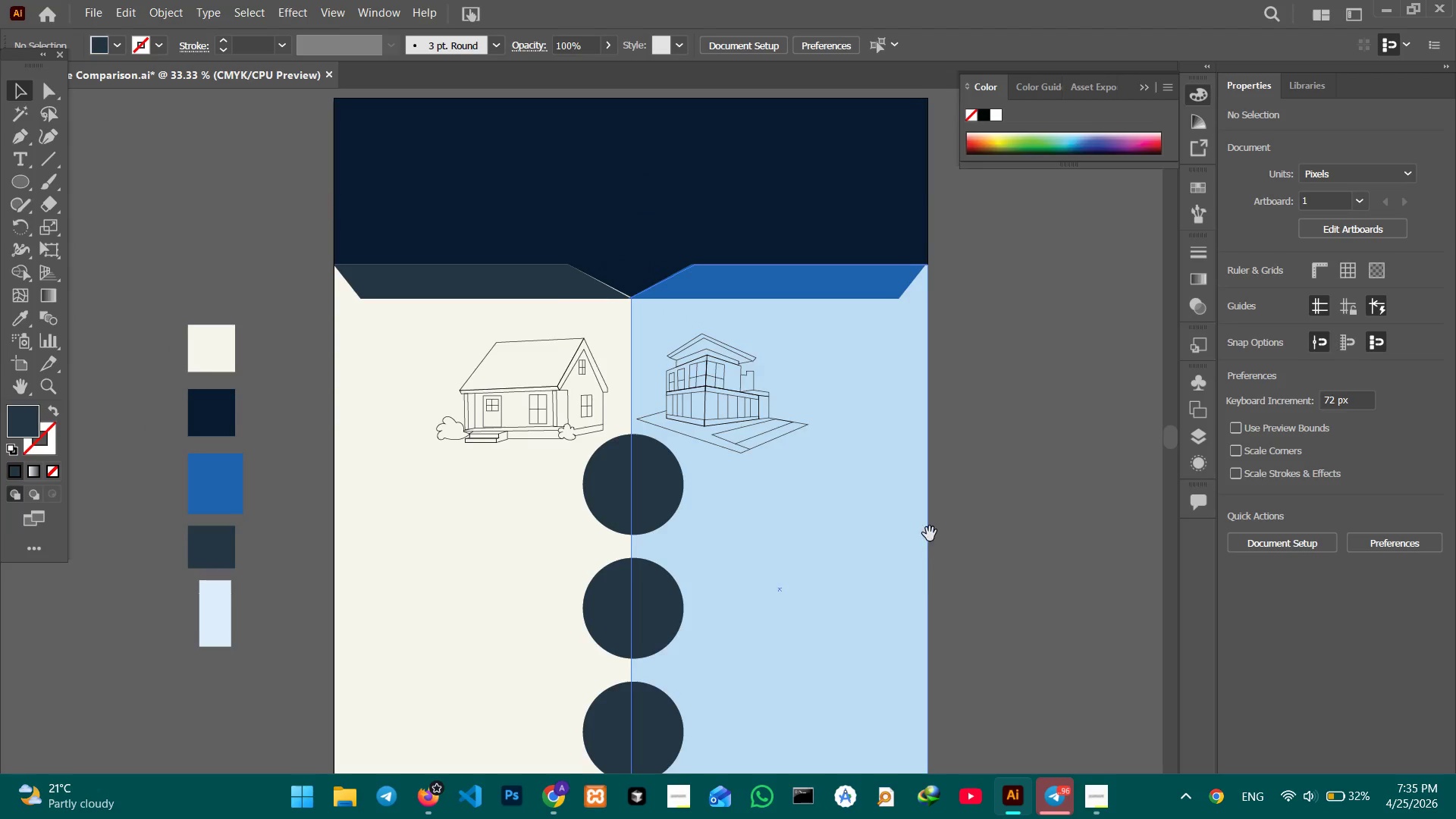 
left_click_drag(start_coordinate=[930, 534], to_coordinate=[924, 610])
 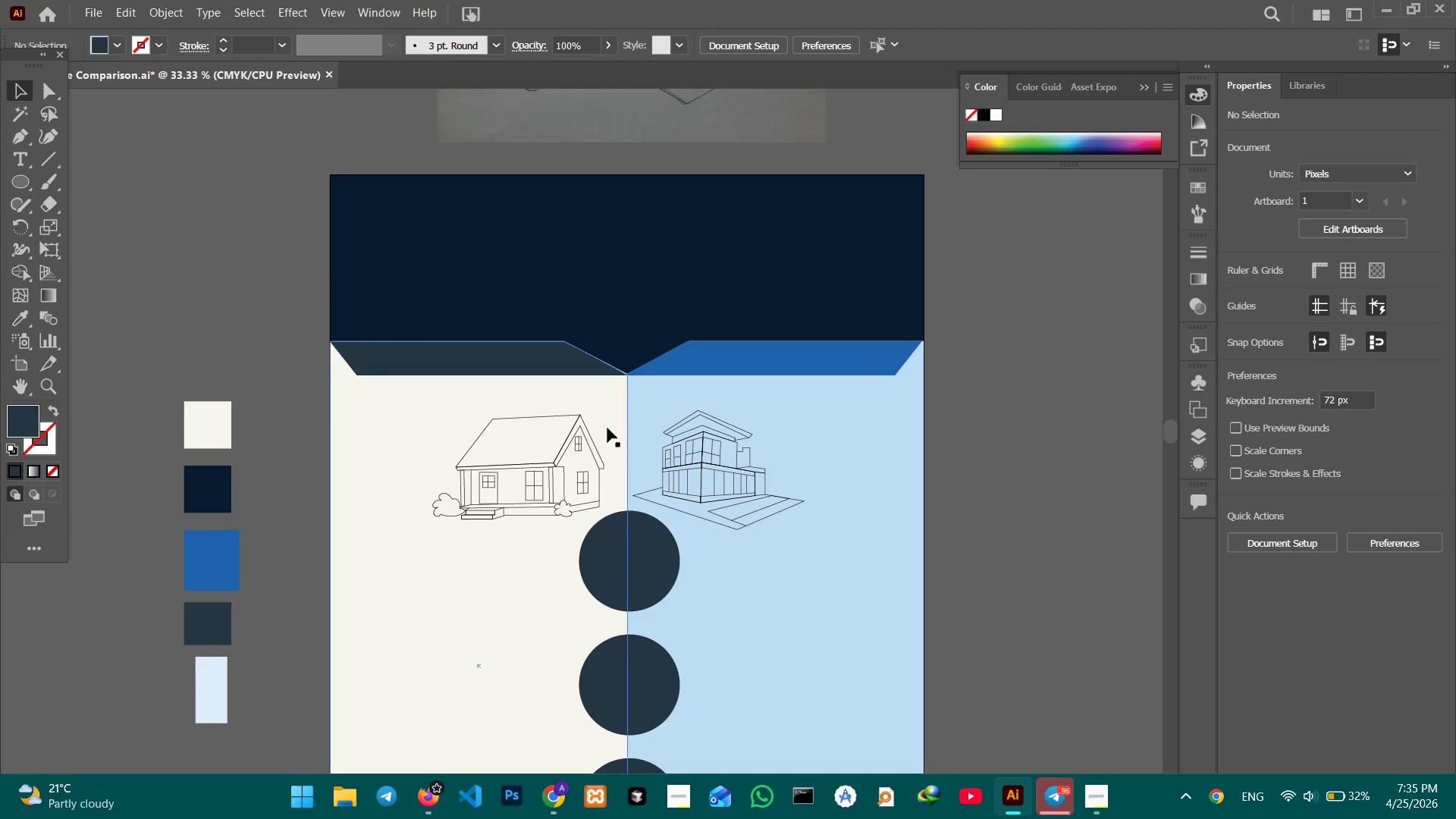 
left_click([610, 421])
 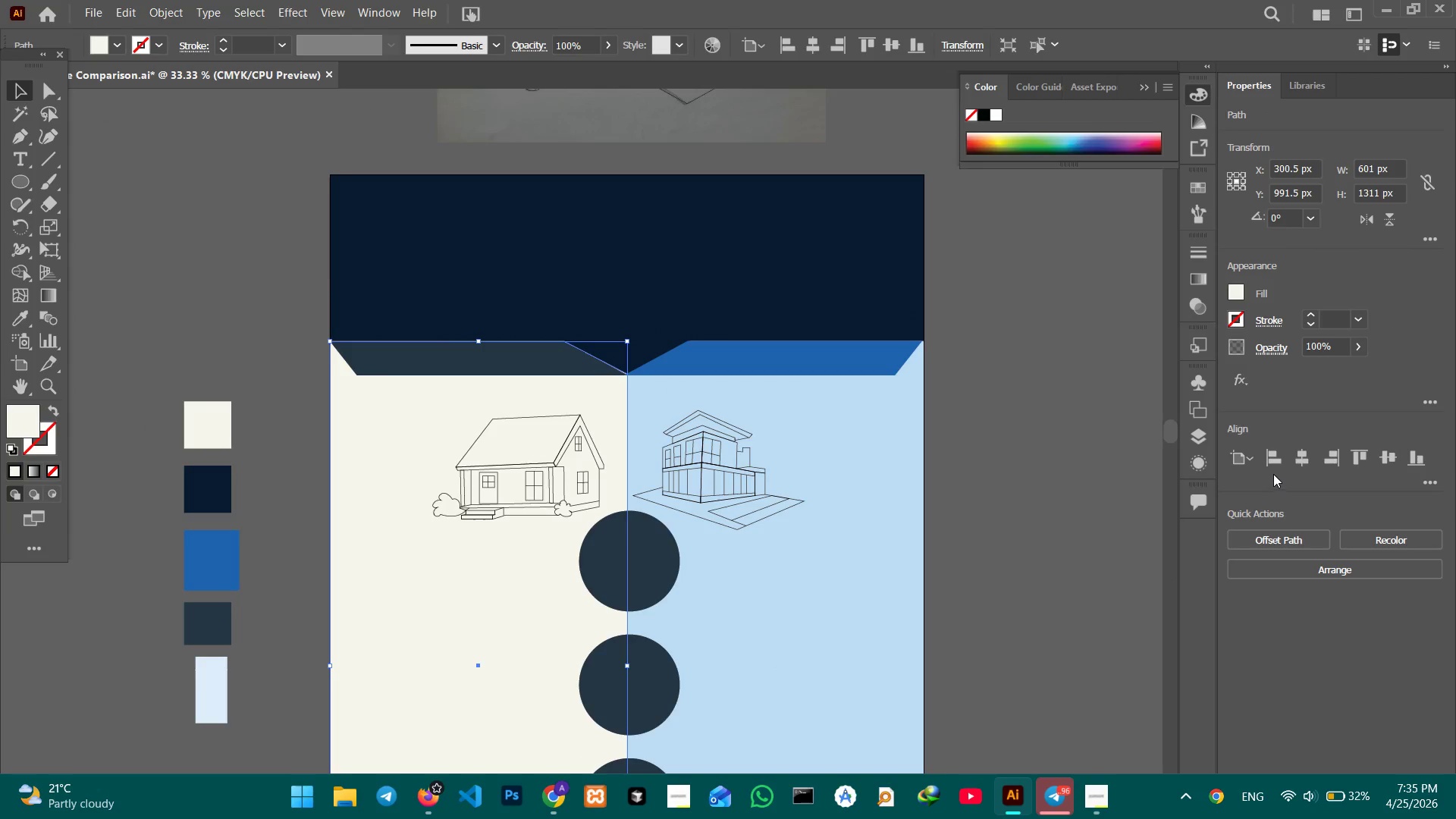 
left_click([1274, 464])
 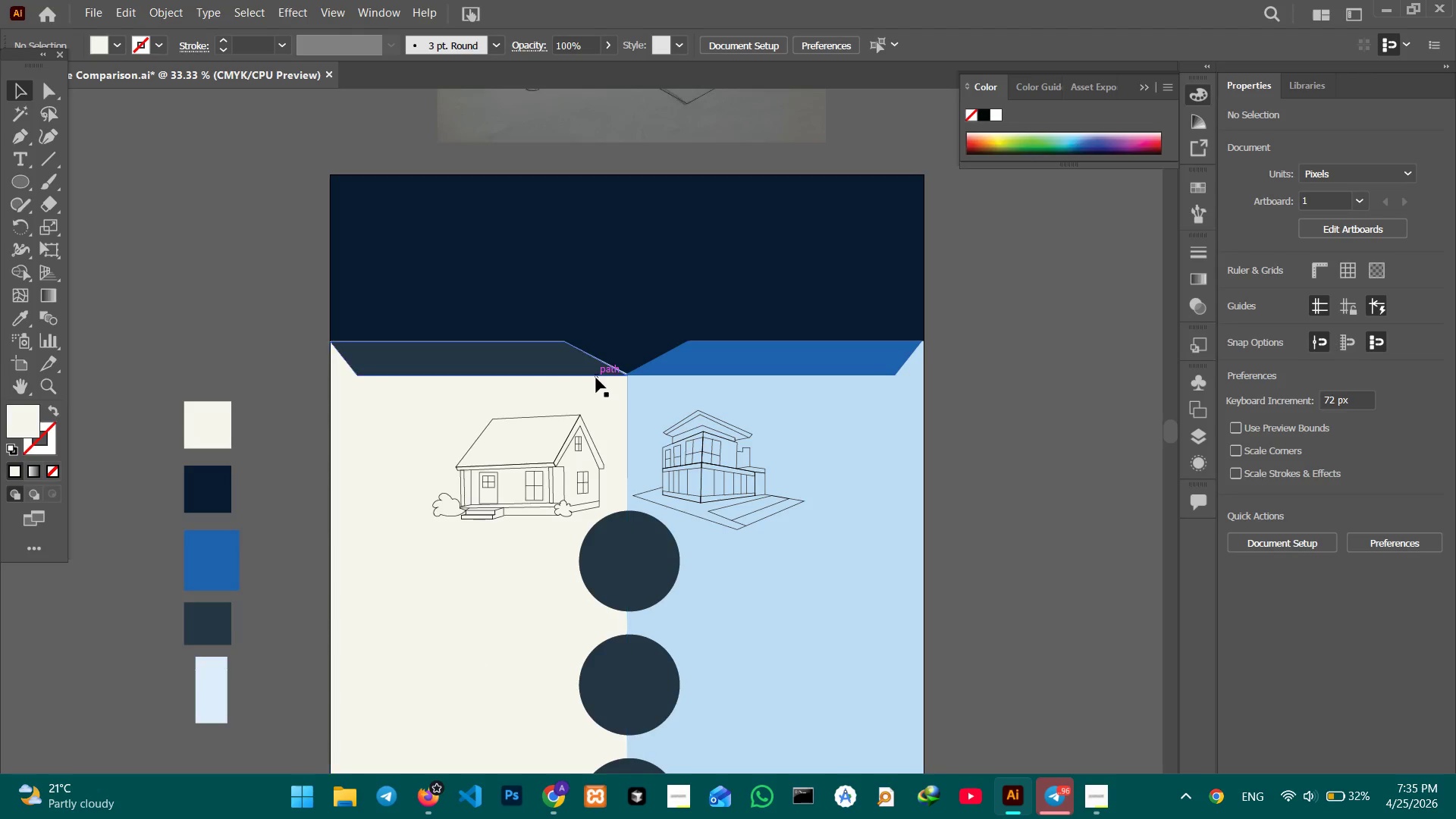 
left_click([596, 376])
 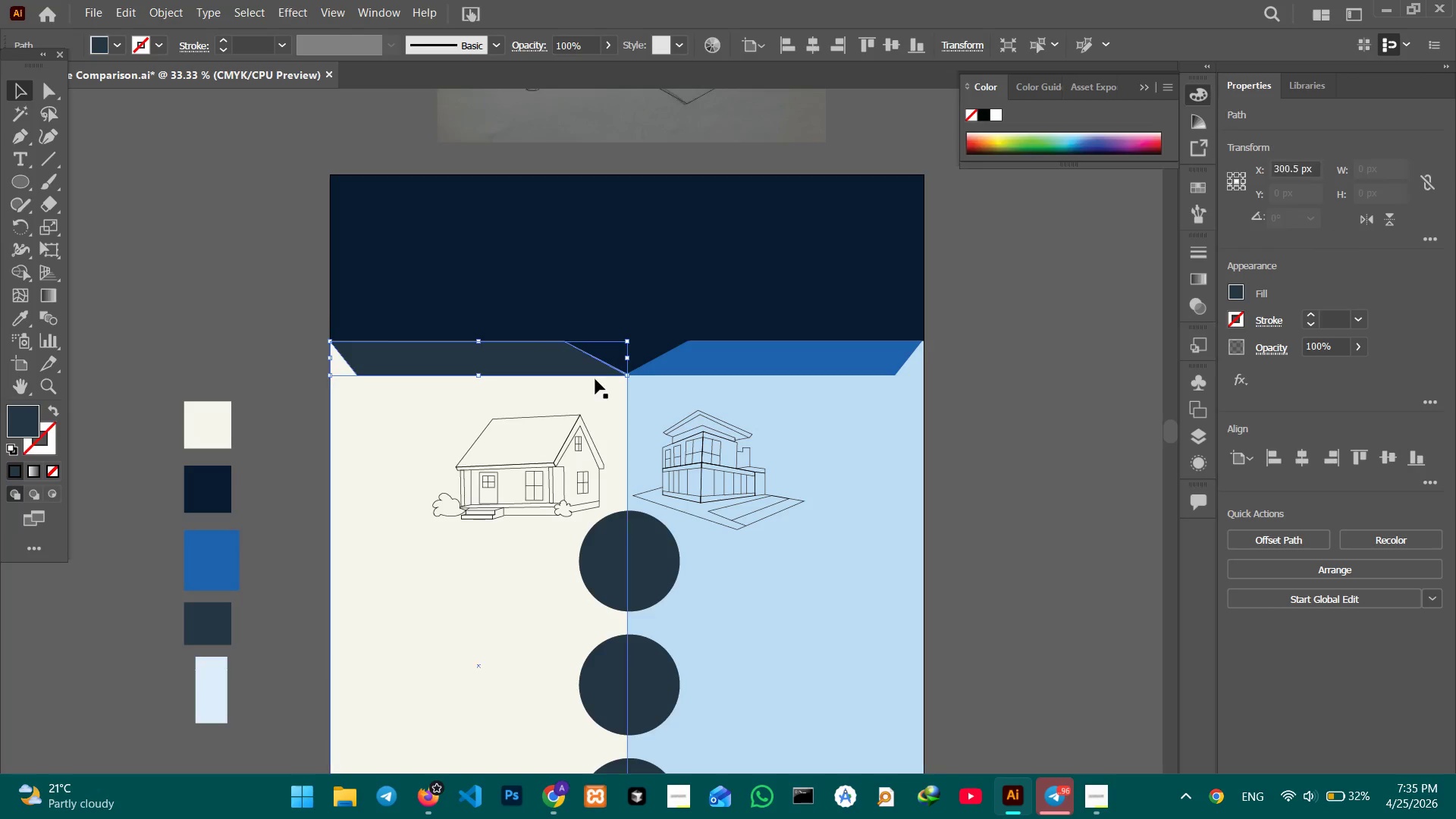 
key(Control+Equal)
 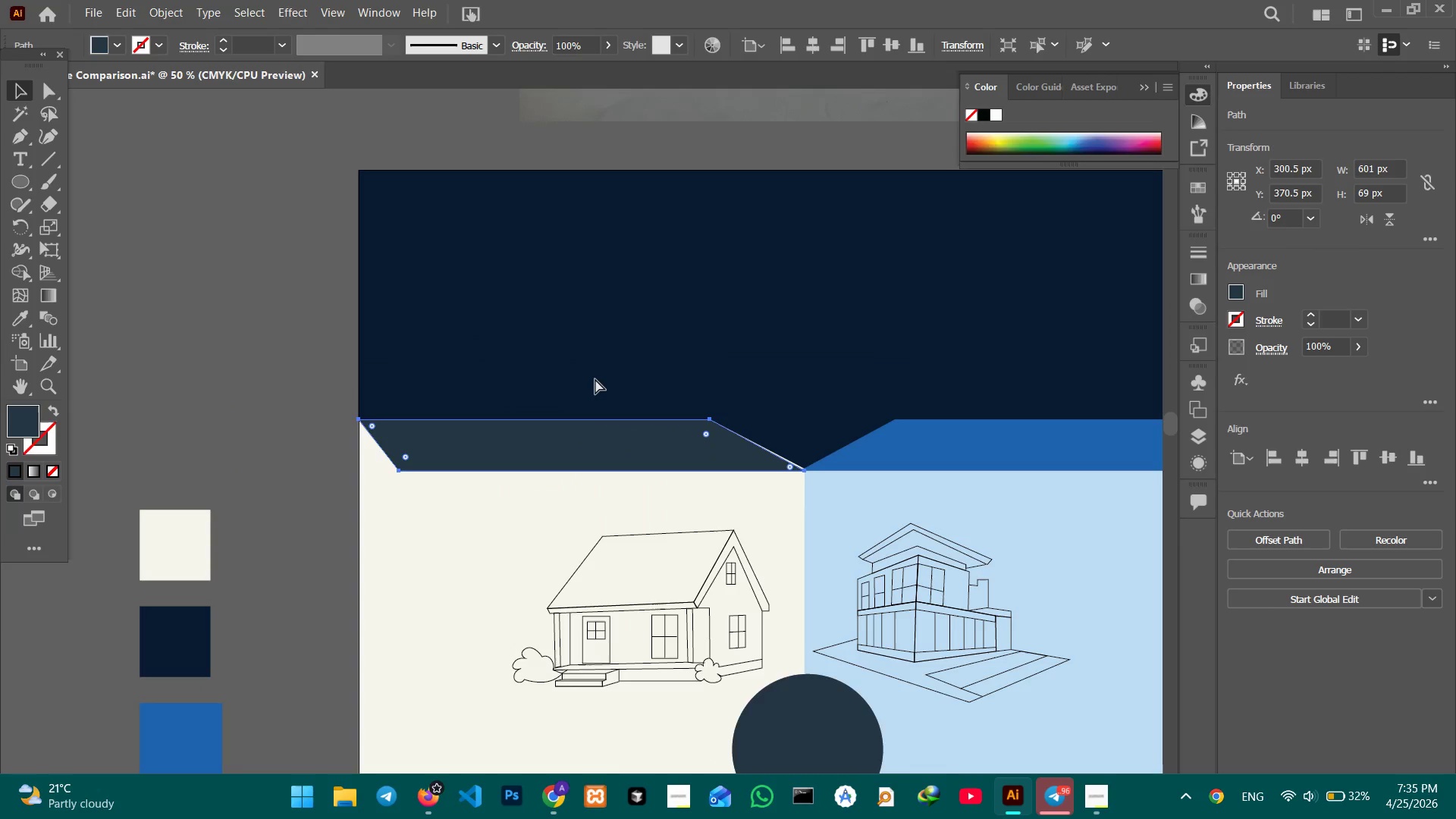 
key(Control+Equal)
 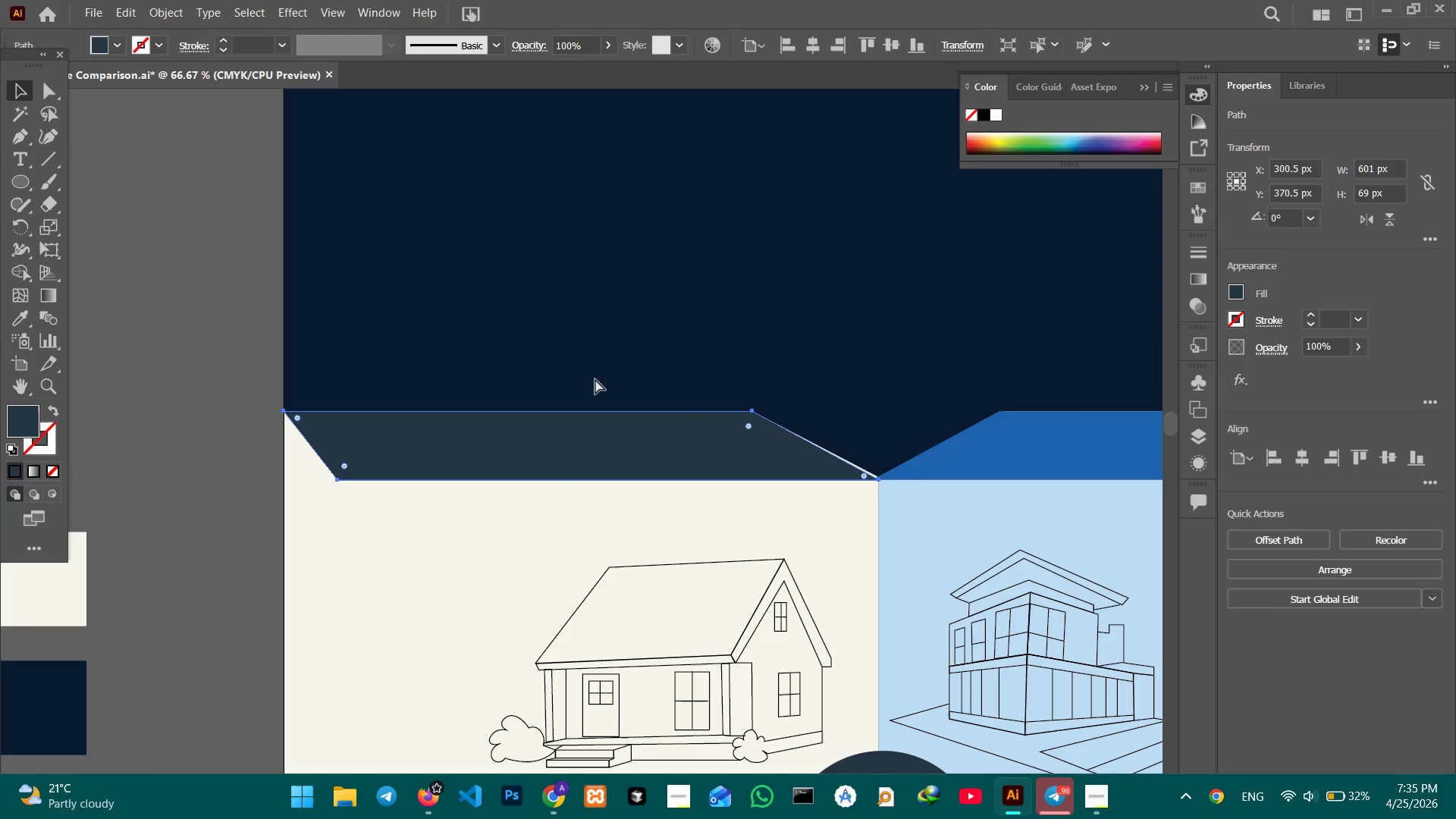 
key(Control+Equal)
 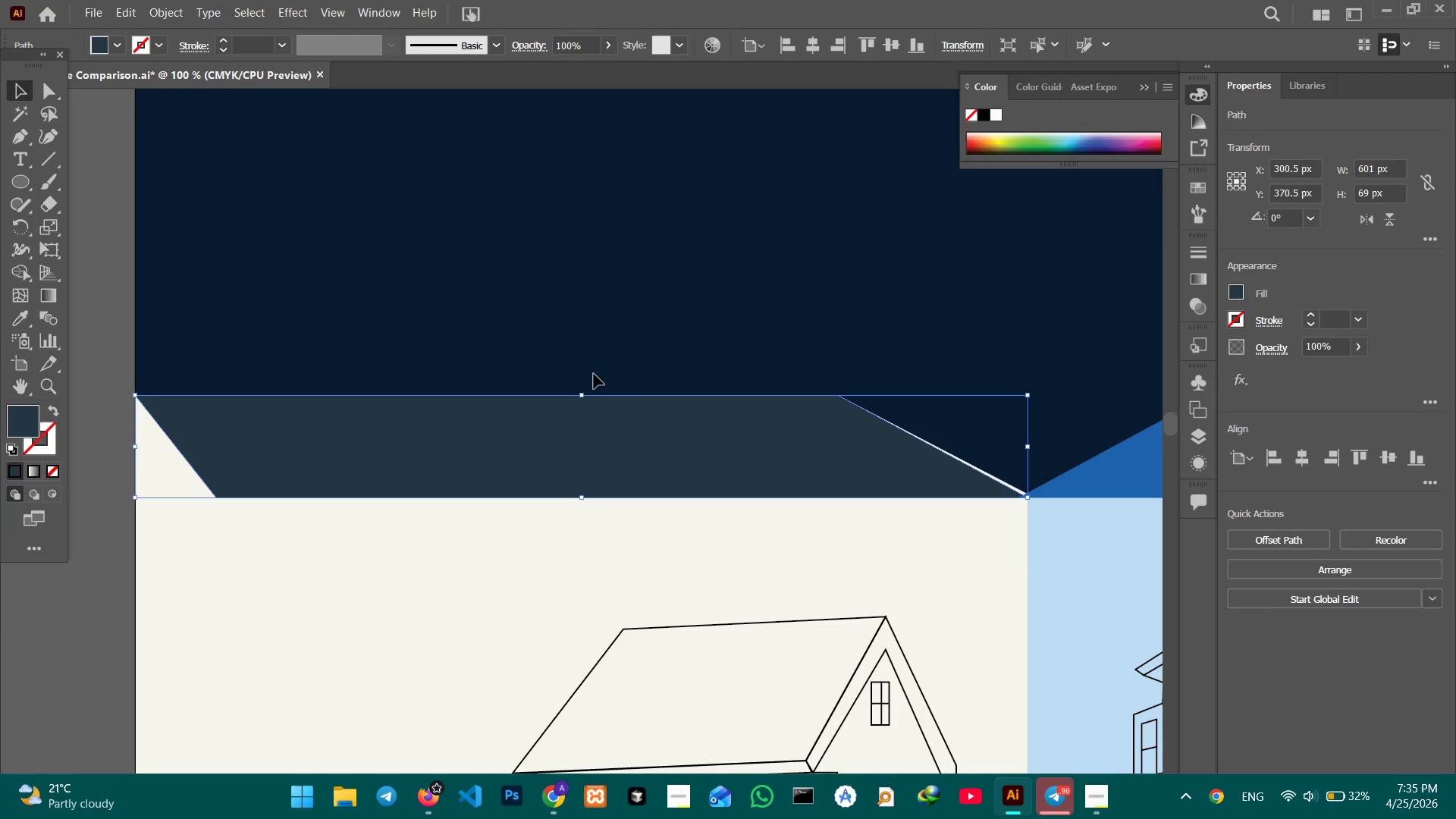 
hold_key(key=Space, duration=1.5)
 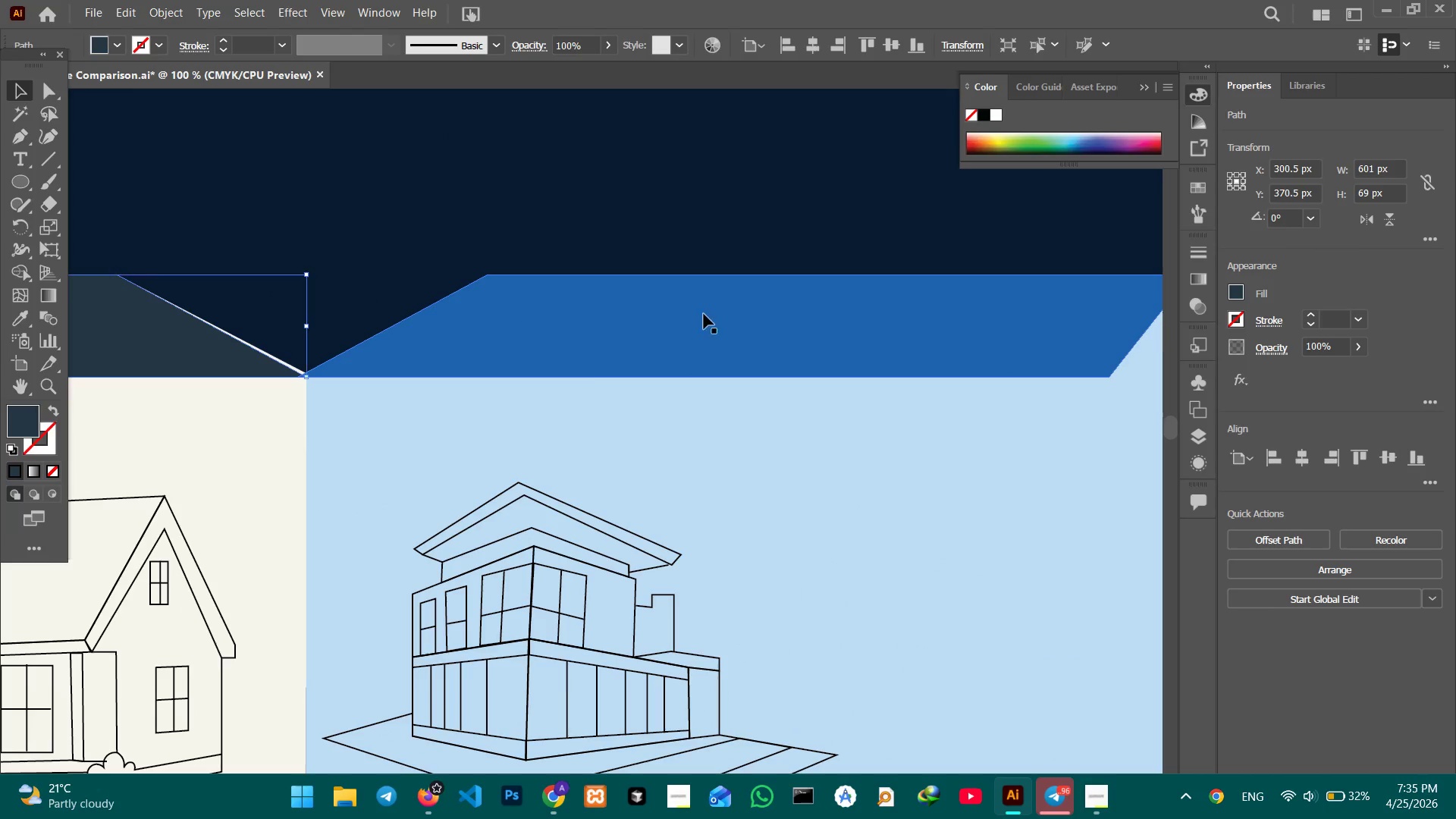 
left_click_drag(start_coordinate=[692, 382], to_coordinate=[334, 275])
 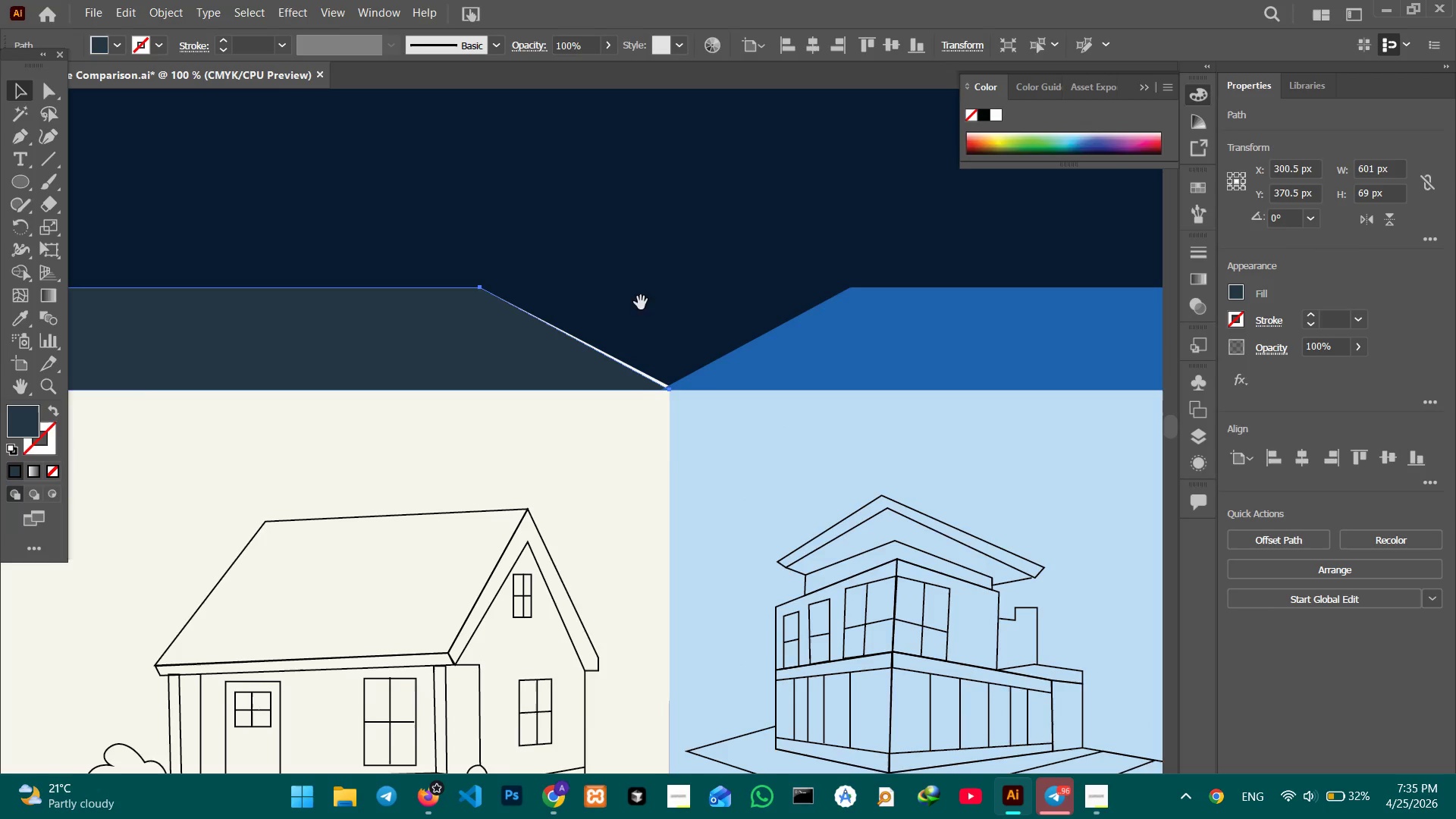 
left_click_drag(start_coordinate=[641, 303], to_coordinate=[278, 289])
 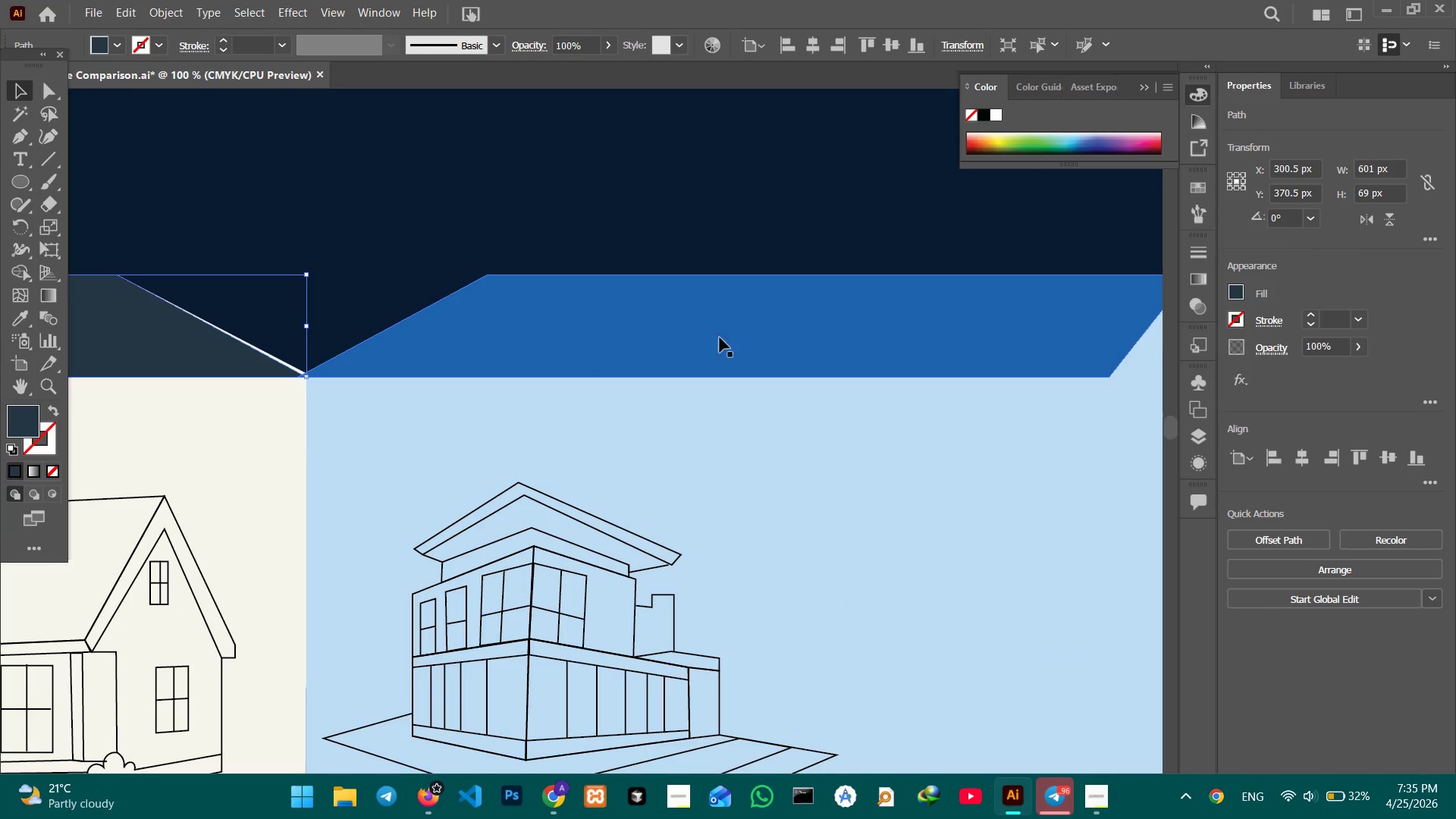 
hold_key(key=Space, duration=0.42)
 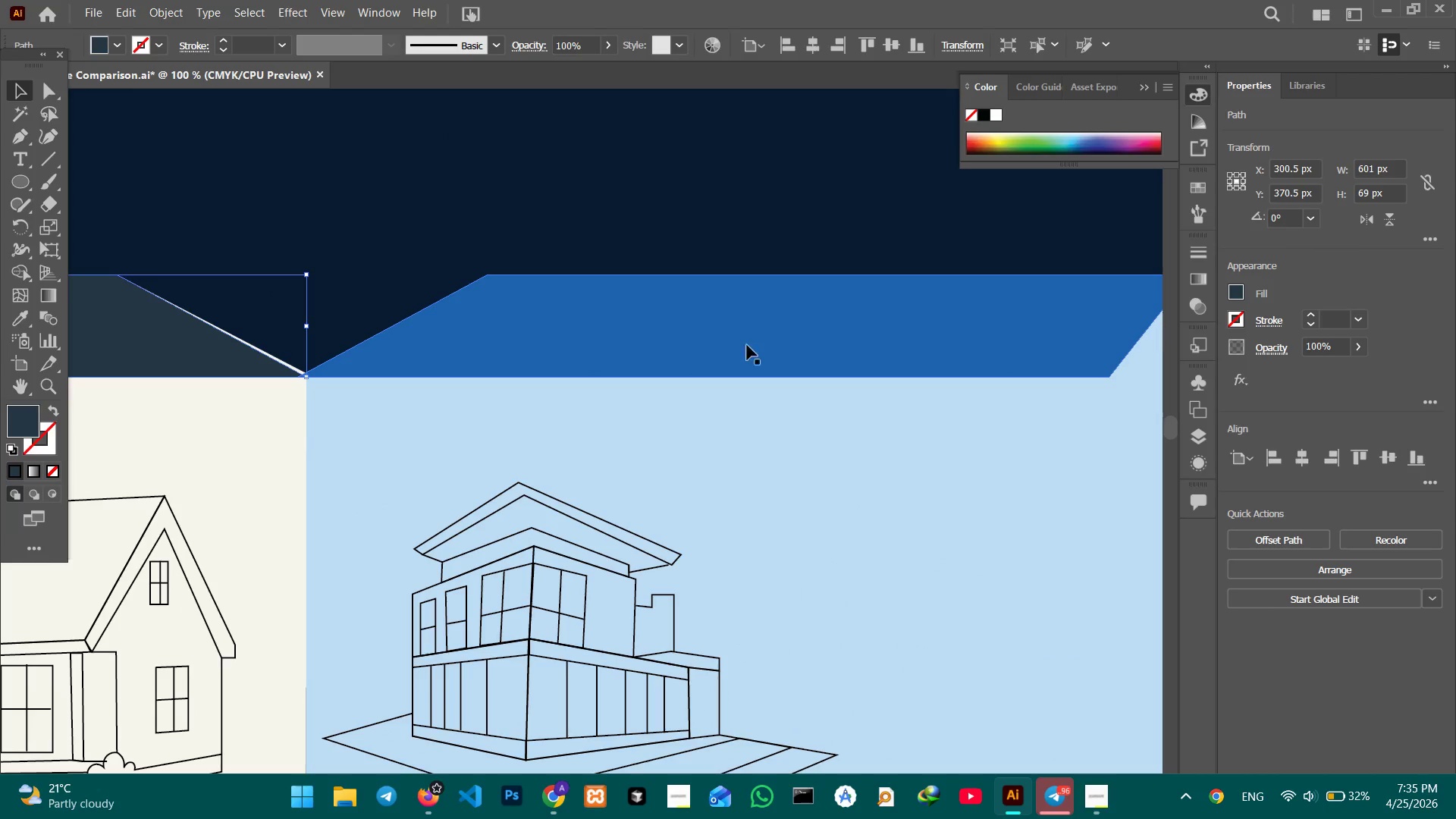 
hold_key(key=Space, duration=0.5)
 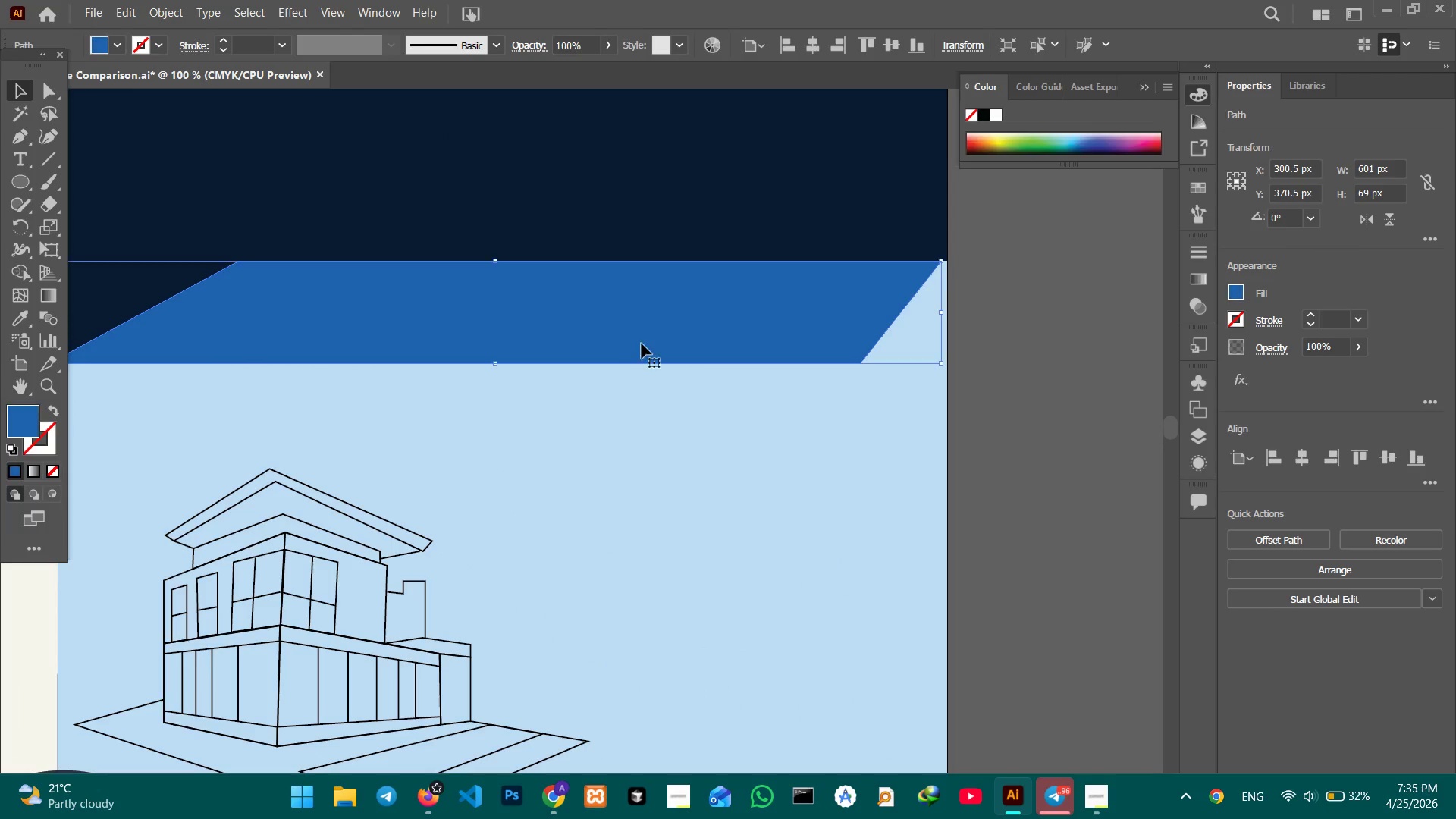 
left_click_drag(start_coordinate=[791, 340], to_coordinate=[542, 325])
 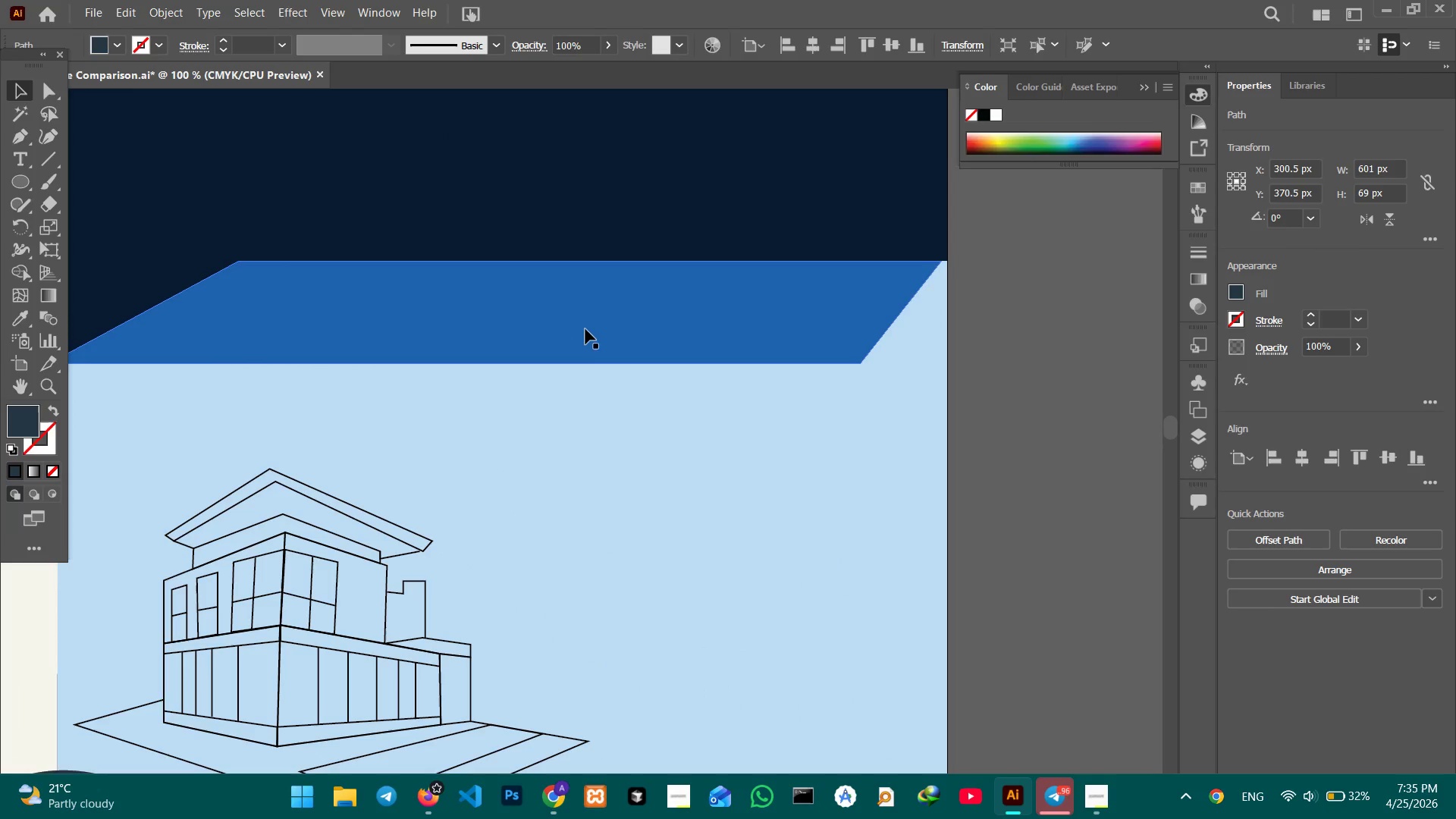 
double_click([585, 329])
 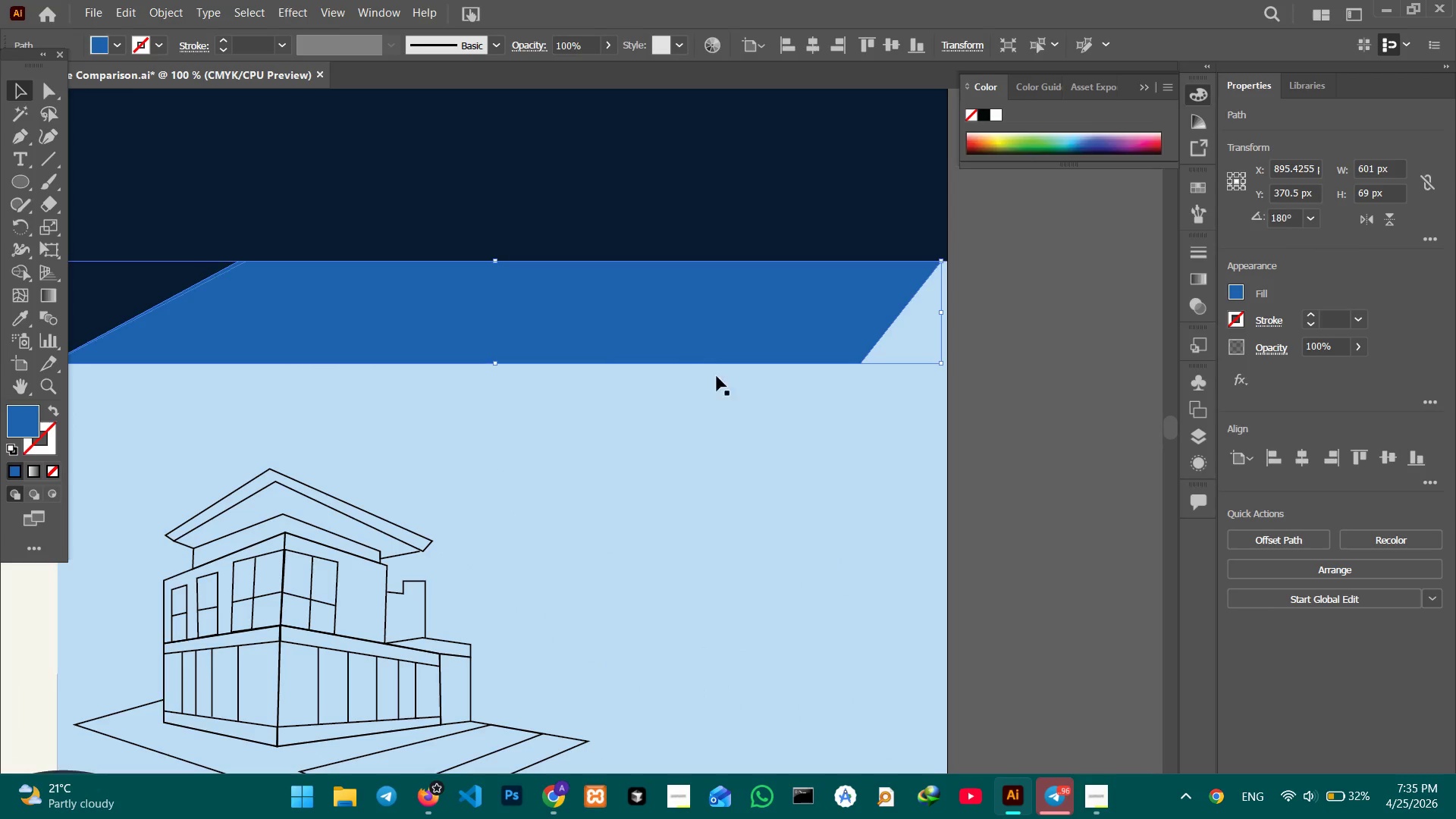 
hold_key(key=ShiftLeft, duration=0.61)
 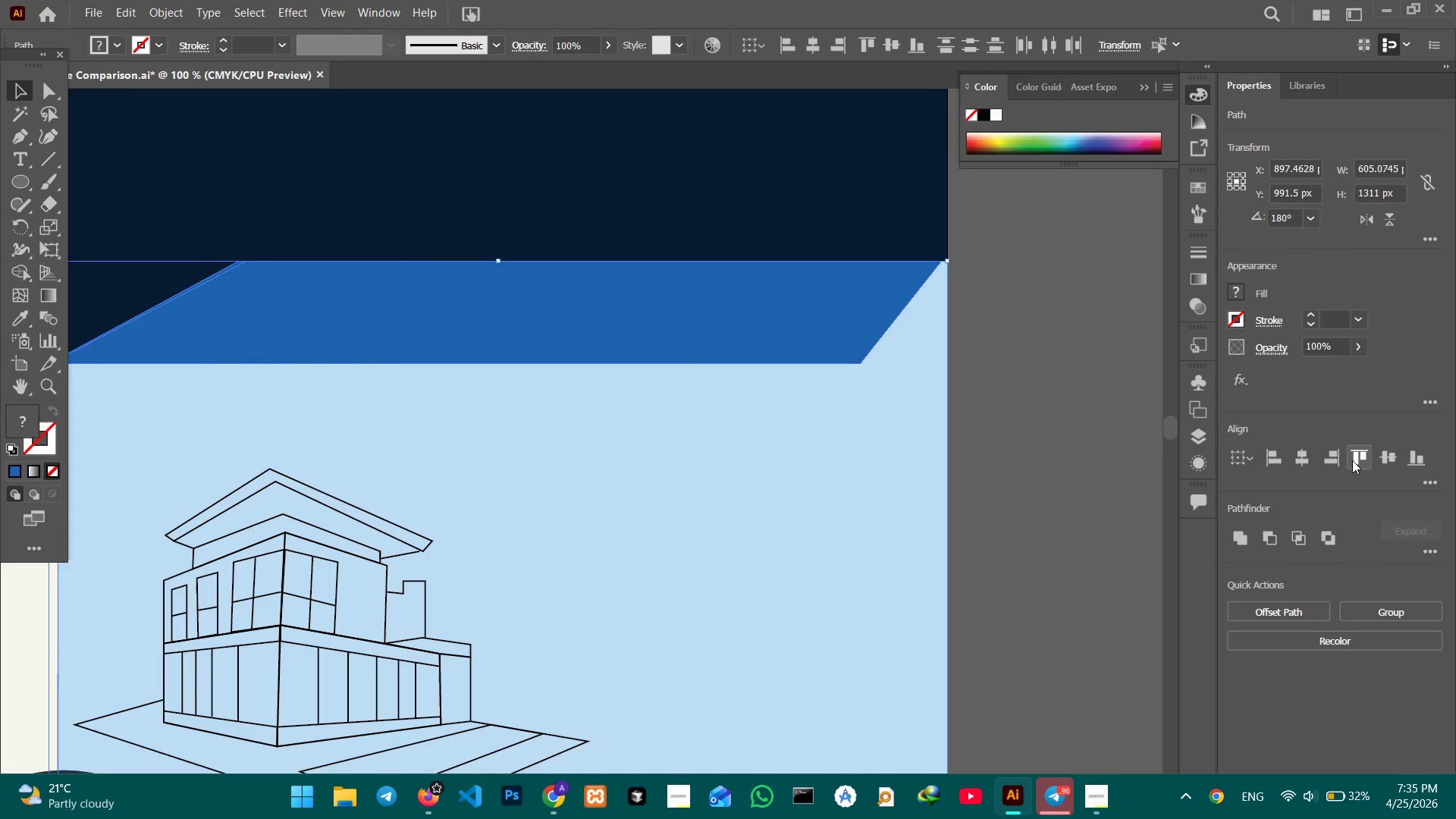 
left_click([1338, 460])
 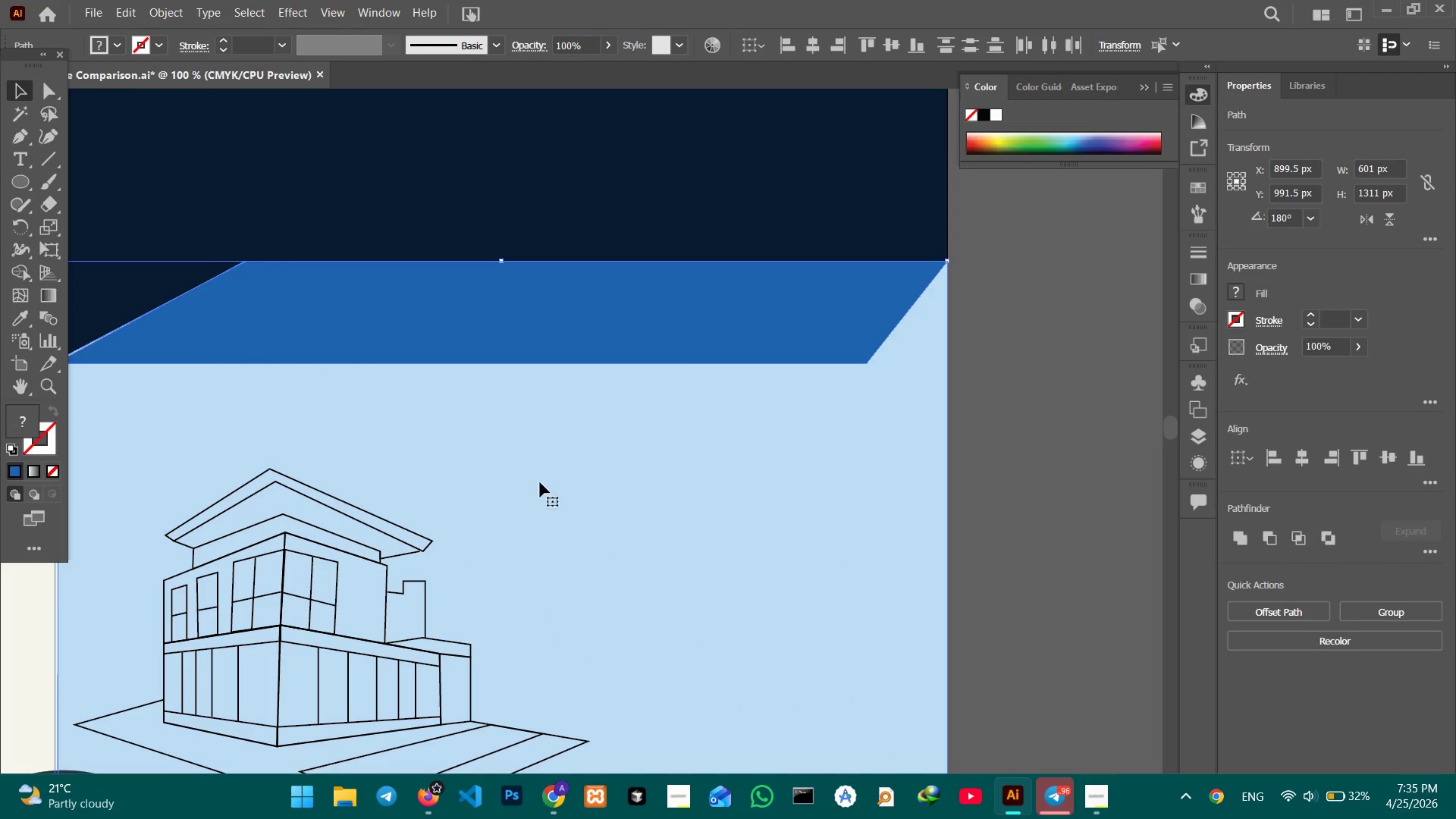 
hold_key(key=Space, duration=1.3)
 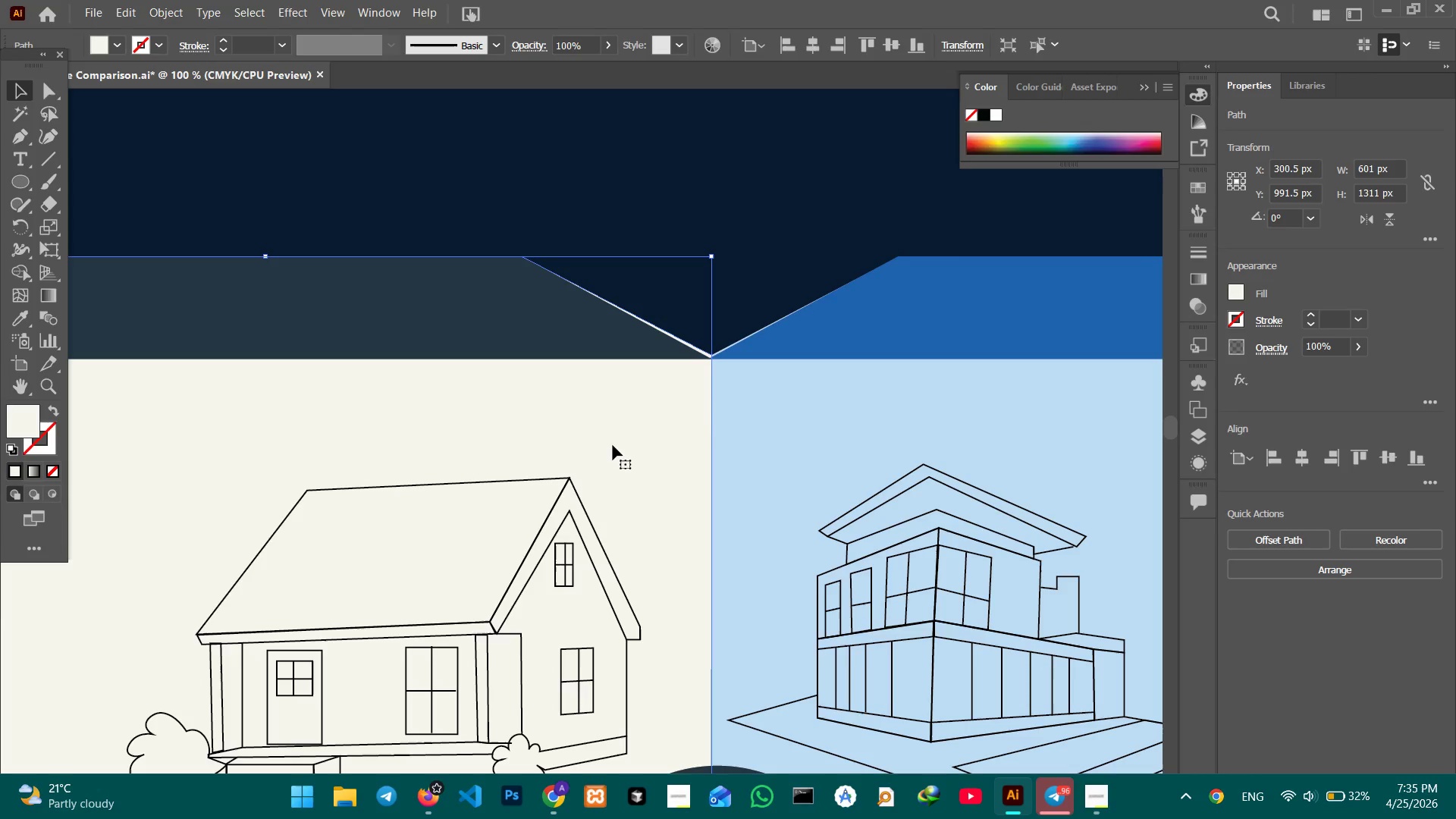 
left_click_drag(start_coordinate=[408, 486], to_coordinate=[987, 483])
 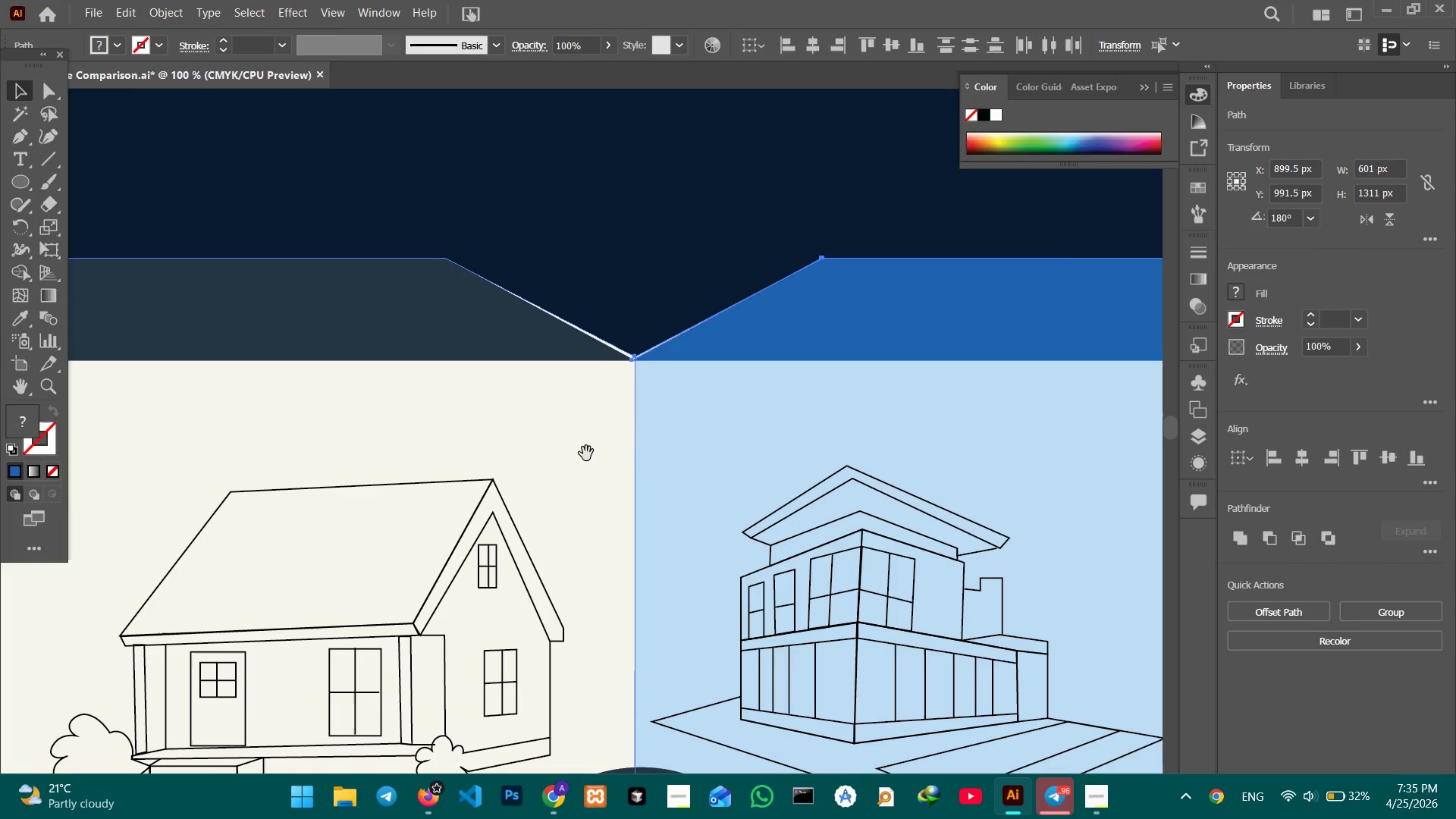 
left_click_drag(start_coordinate=[586, 453], to_coordinate=[663, 451])
 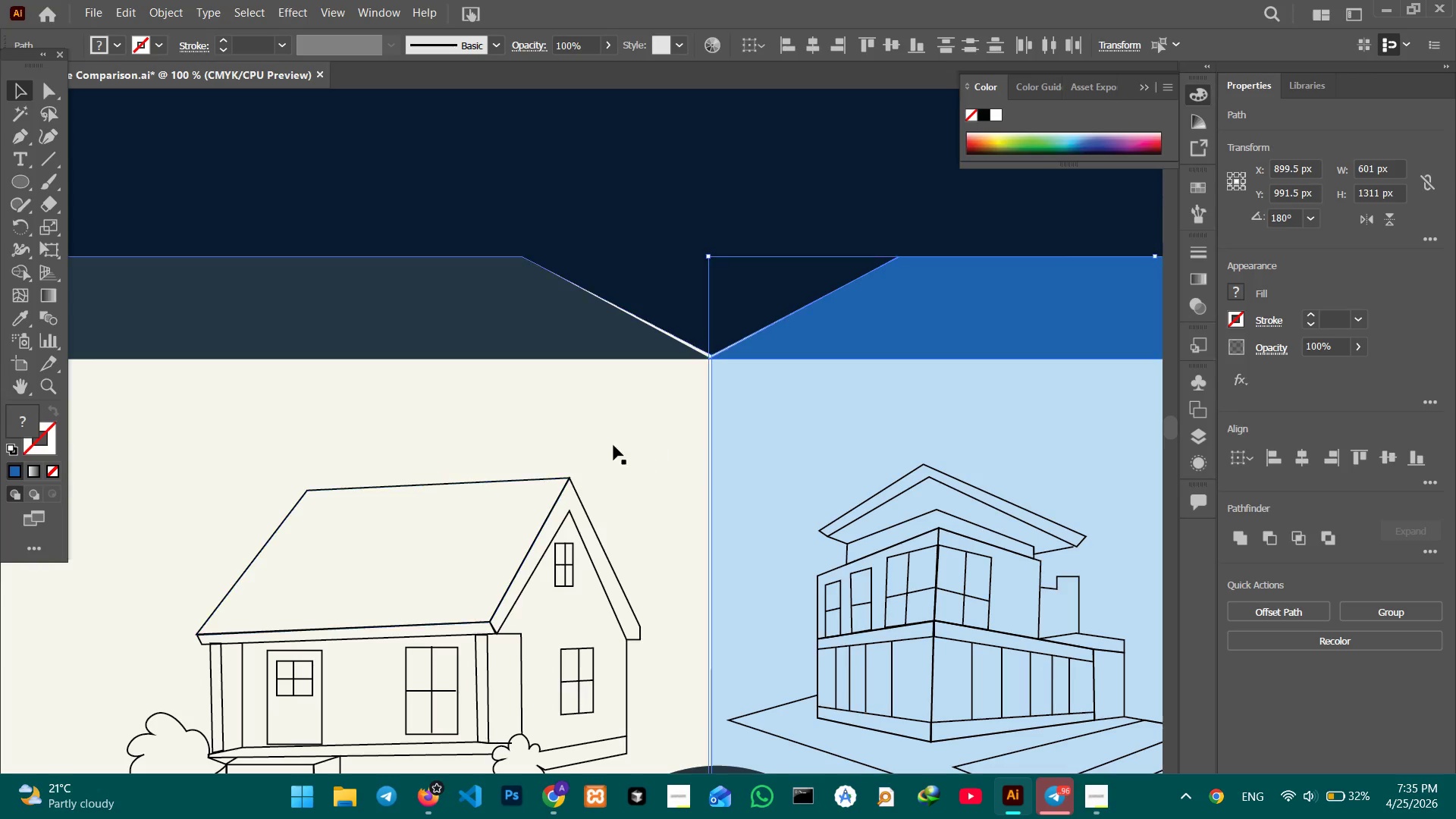 
double_click([613, 445])
 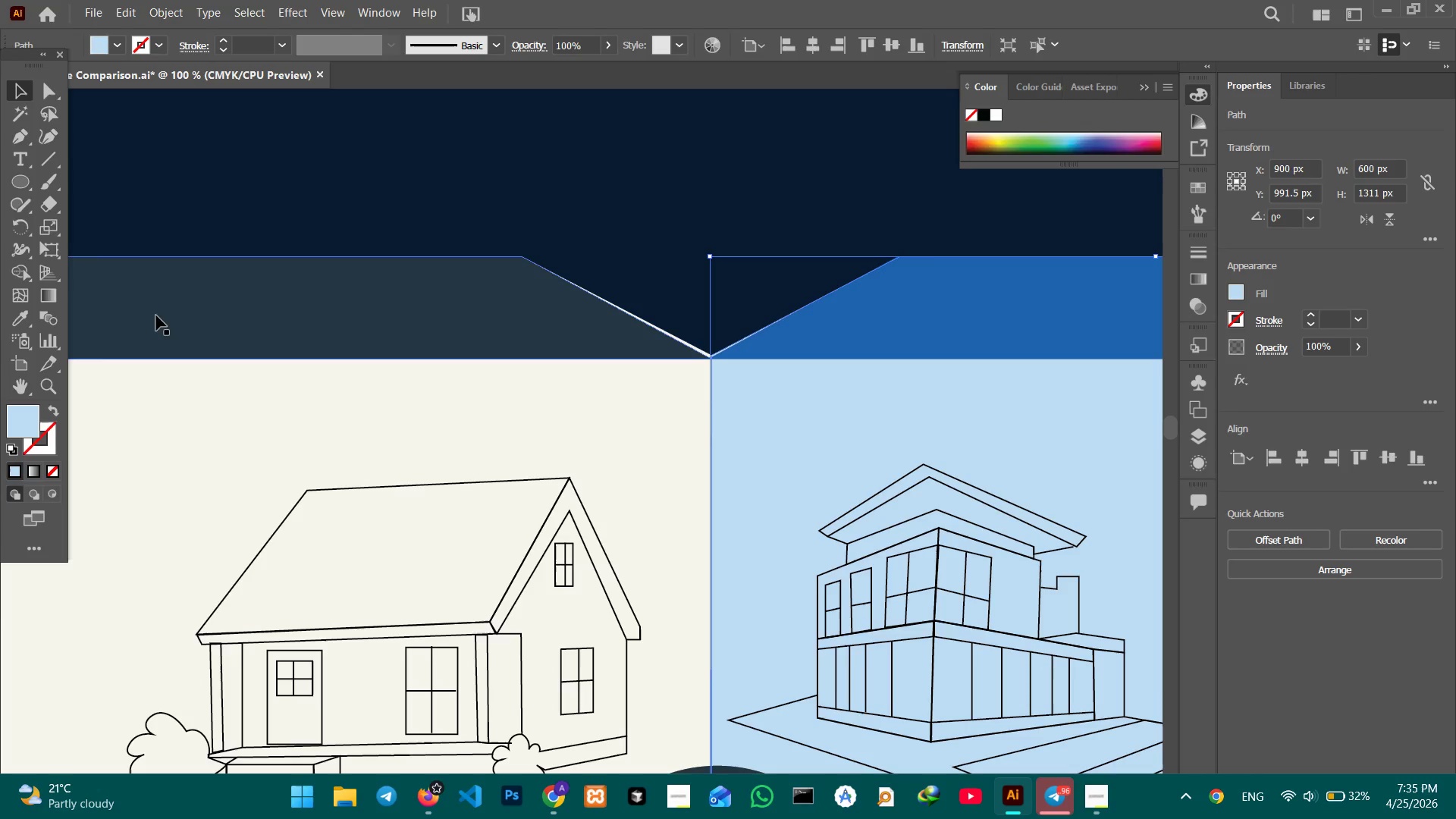 
left_click([36, 129])
 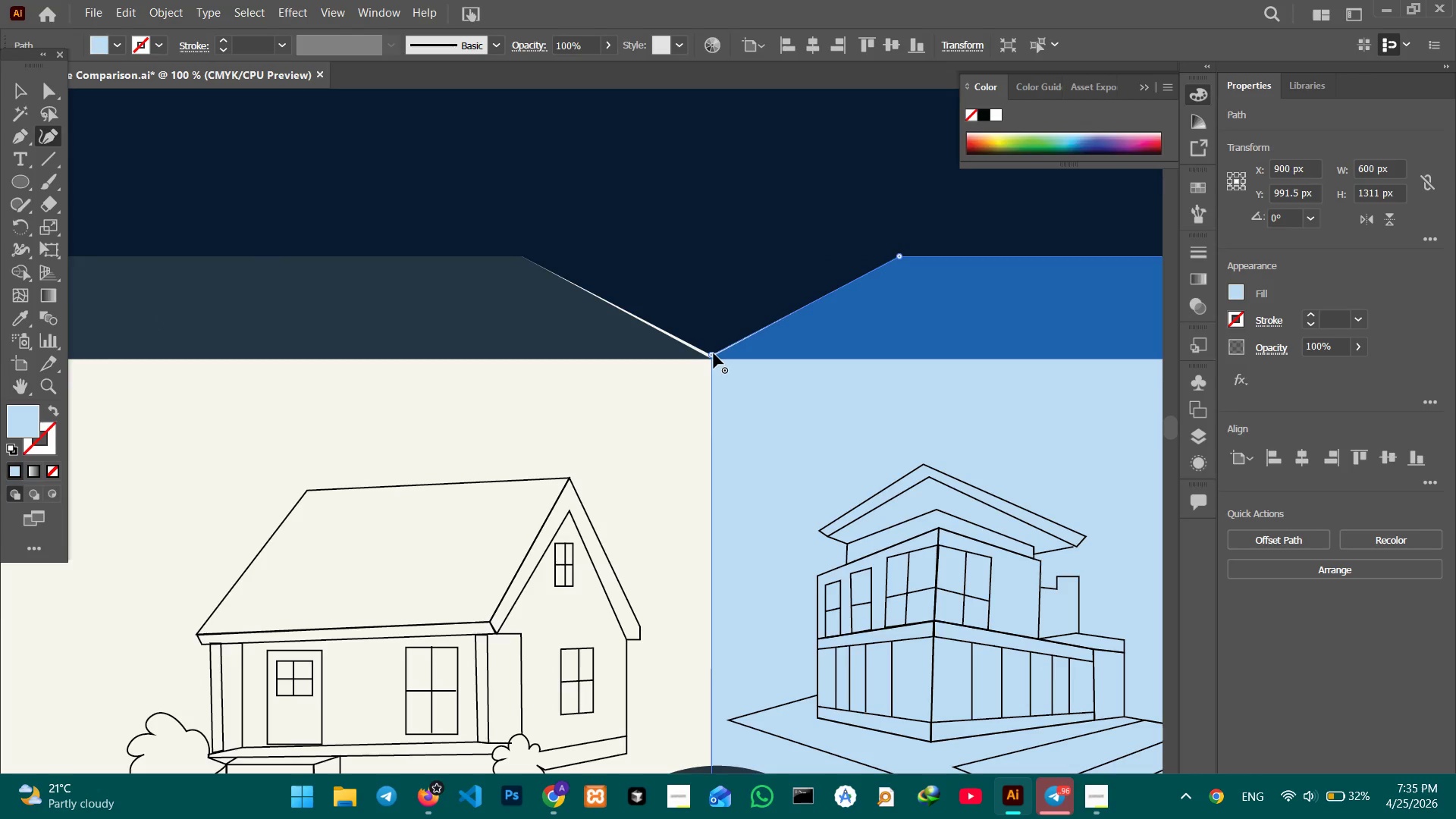 
left_click_drag(start_coordinate=[713, 353], to_coordinate=[713, 358])
 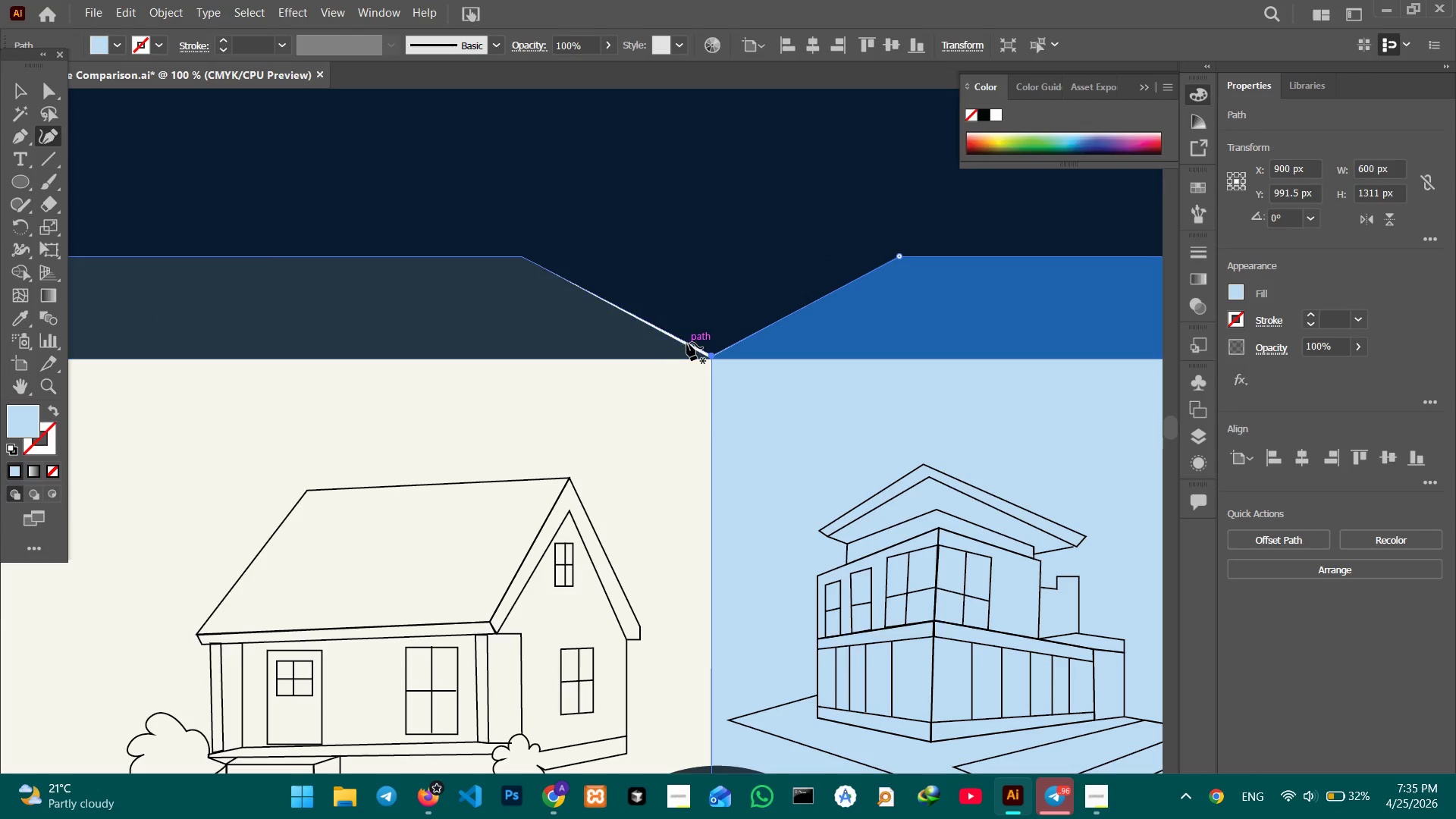 
left_click([688, 343])
 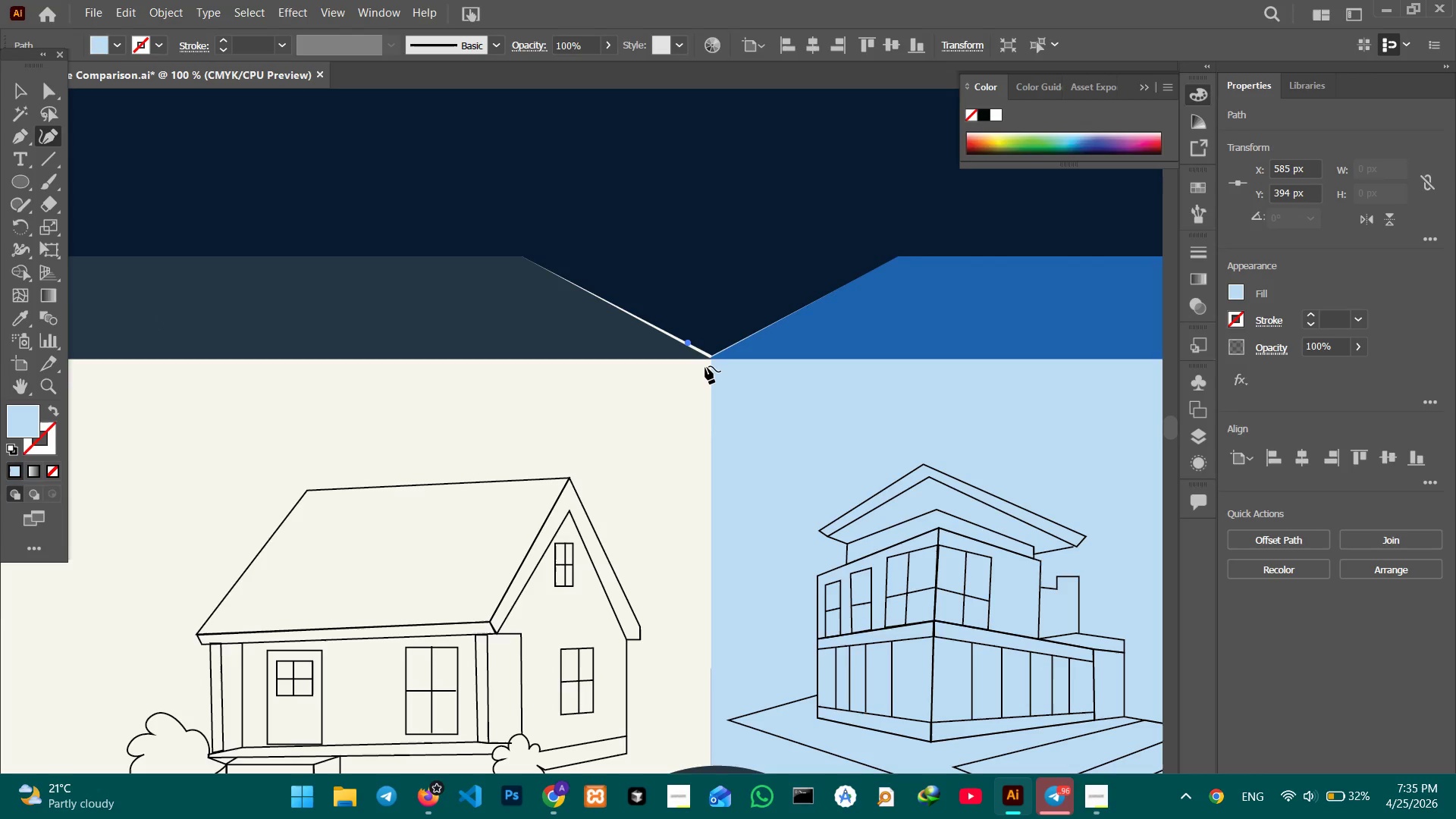 
key(Backspace)
 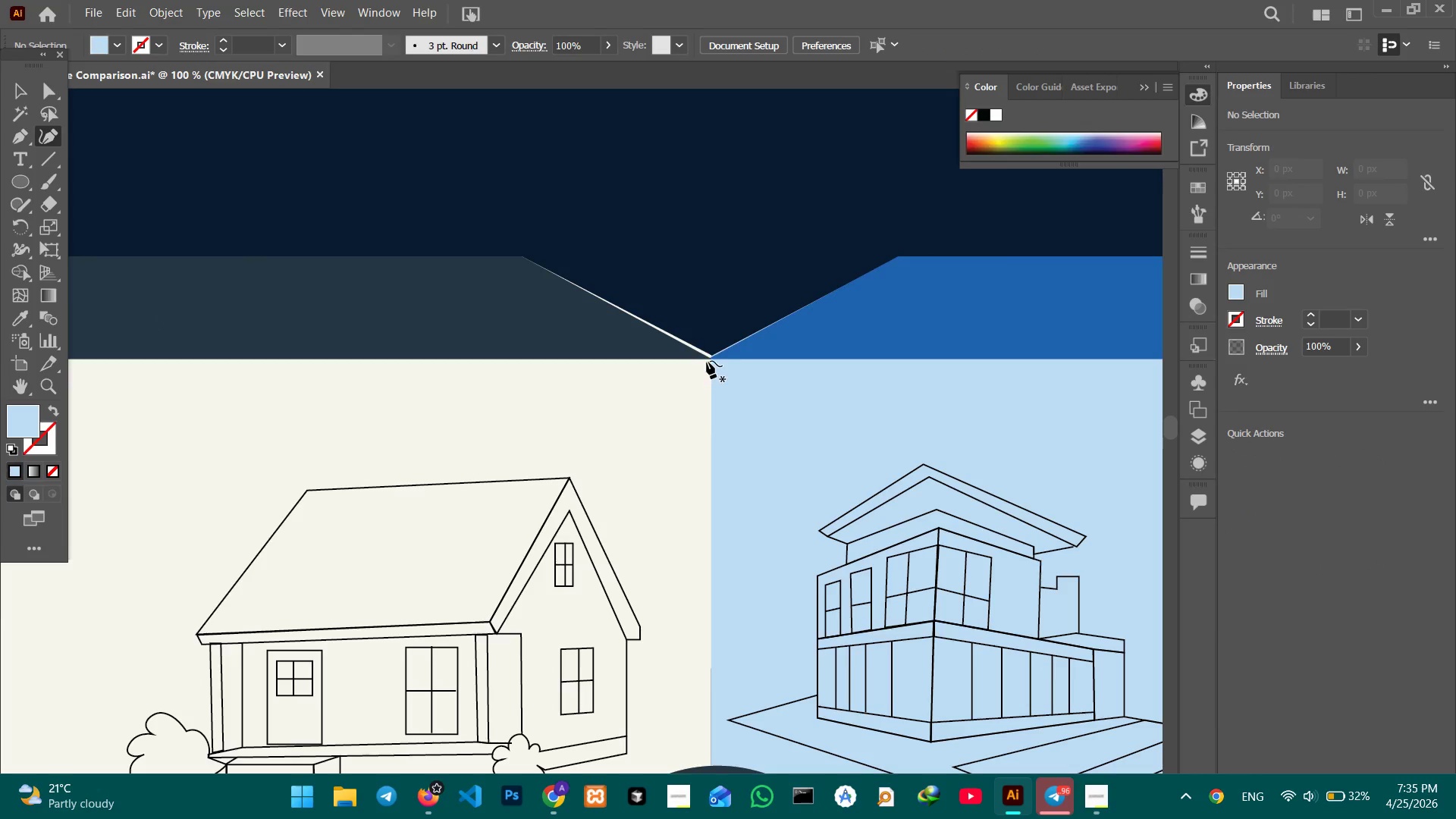 
left_click([708, 353])
 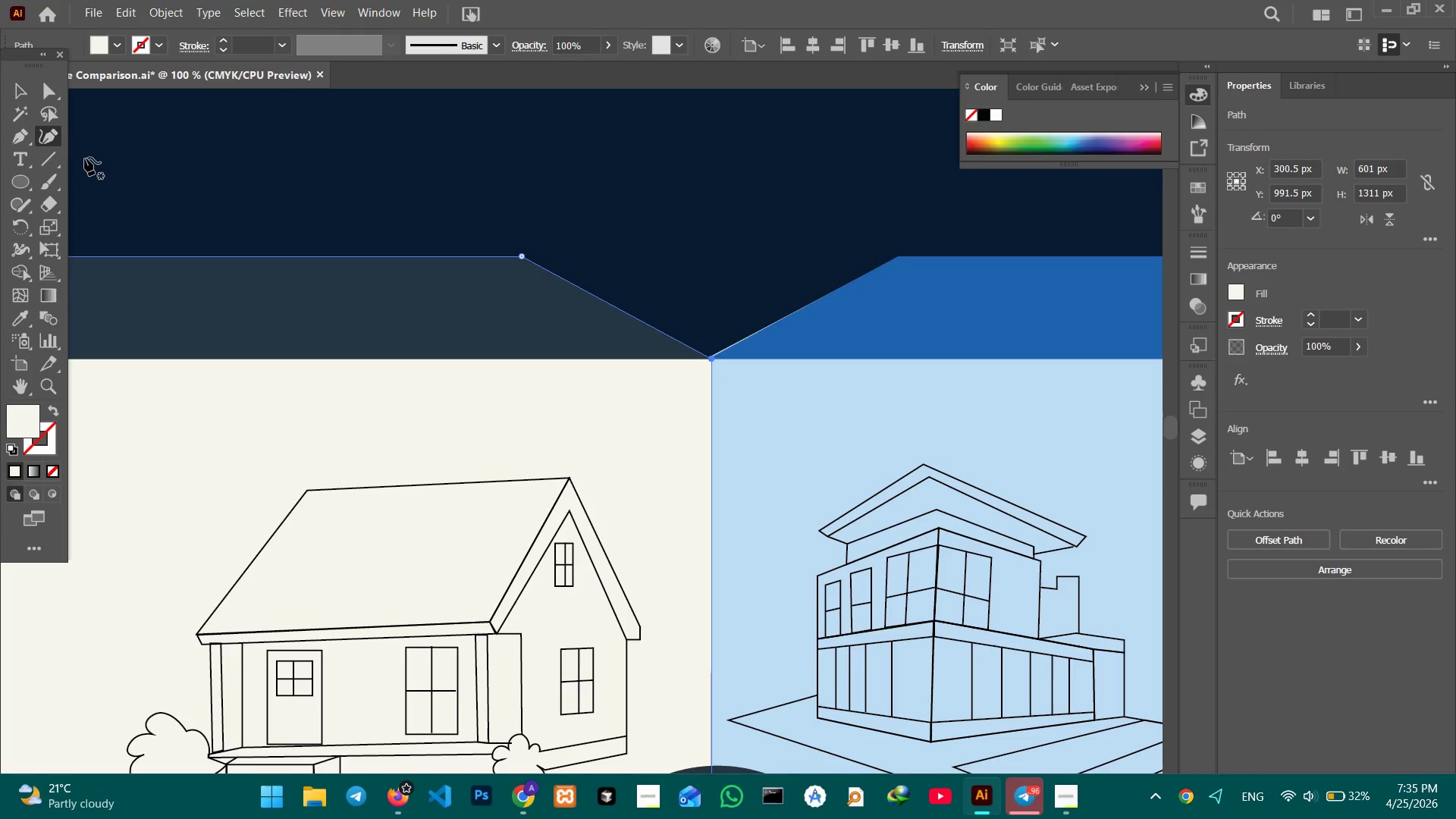 
double_click([221, 149])
 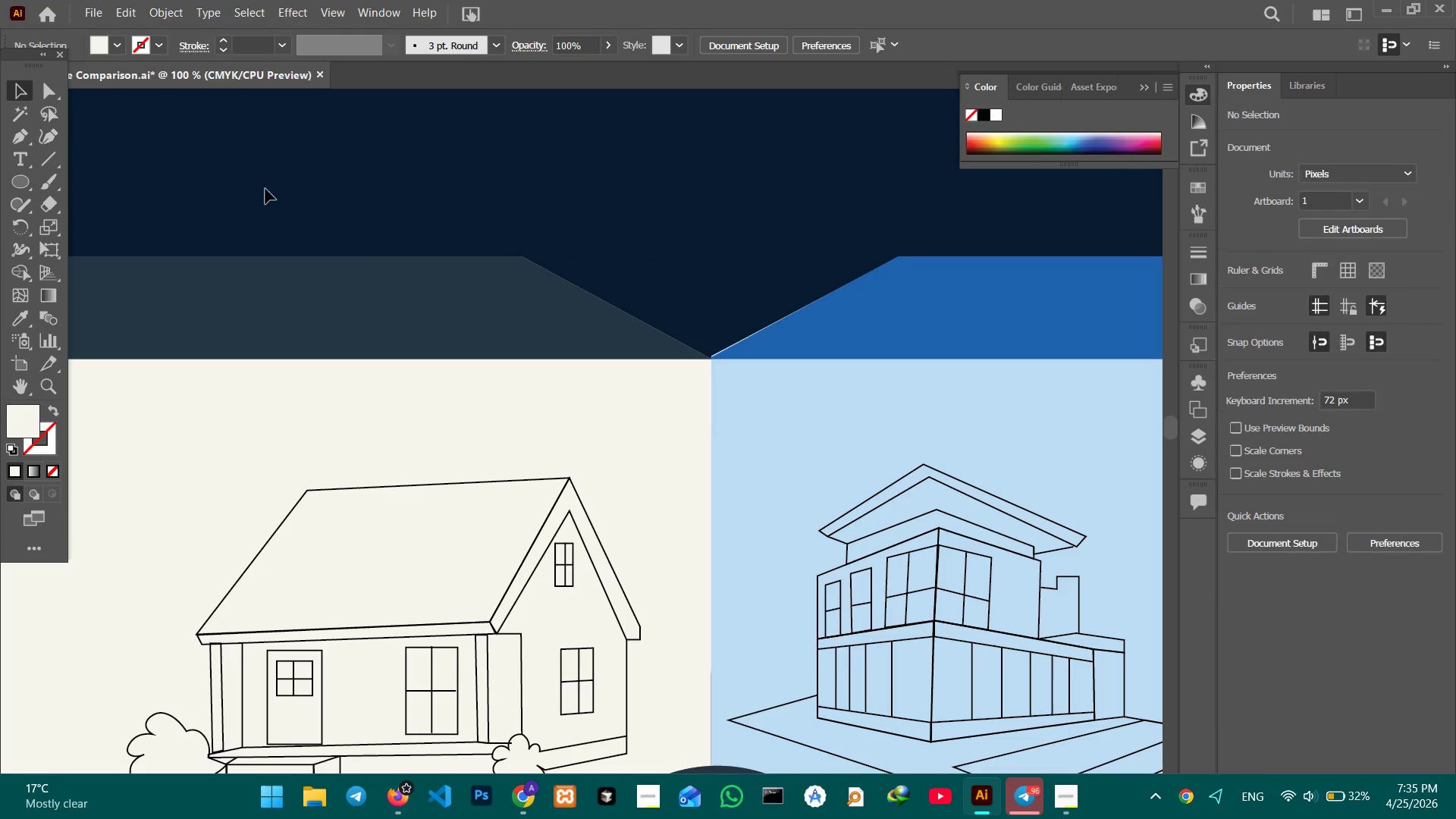 
hold_key(key=Space, duration=1.12)
 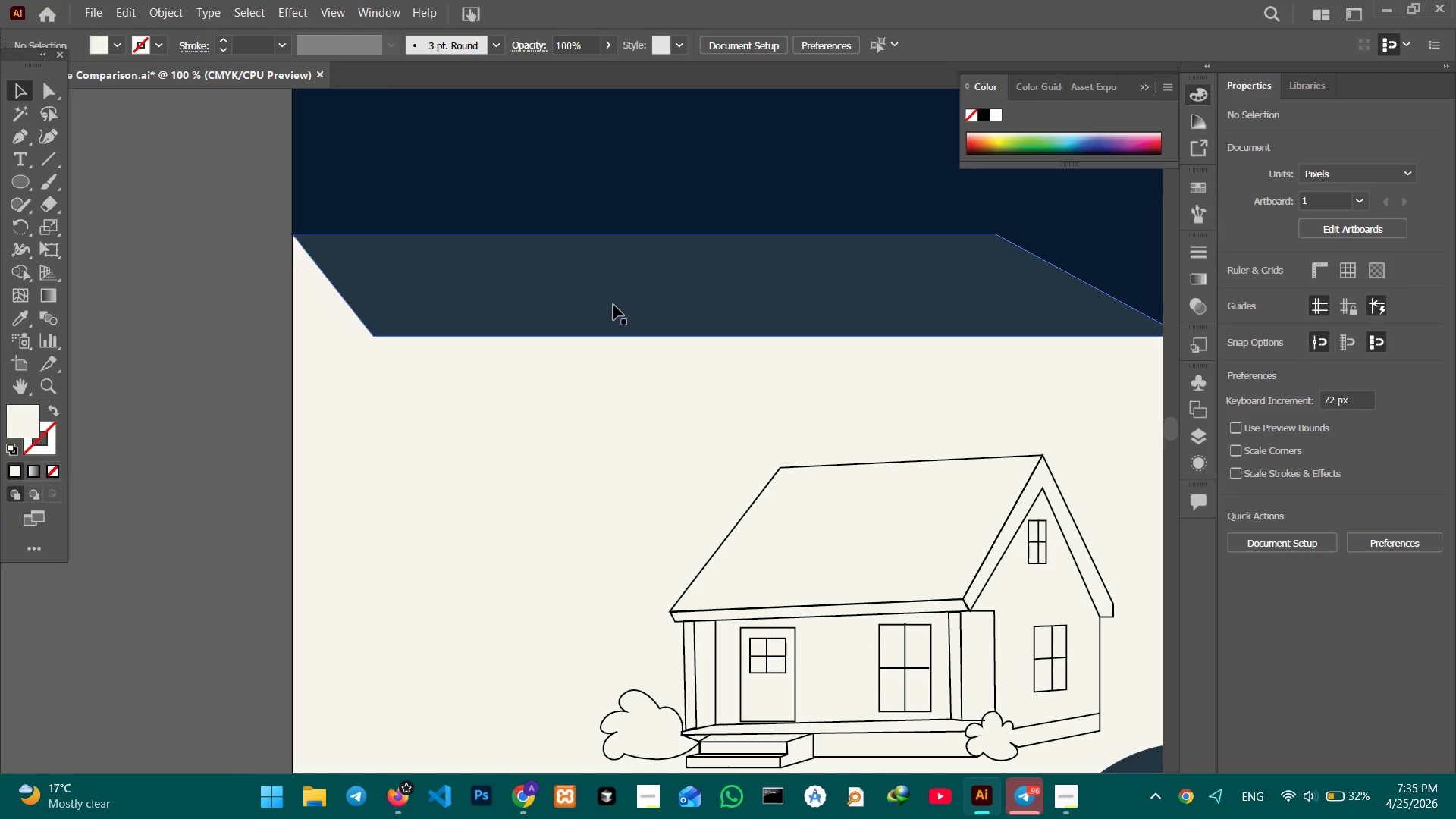 
left_click_drag(start_coordinate=[297, 223], to_coordinate=[770, 201])
 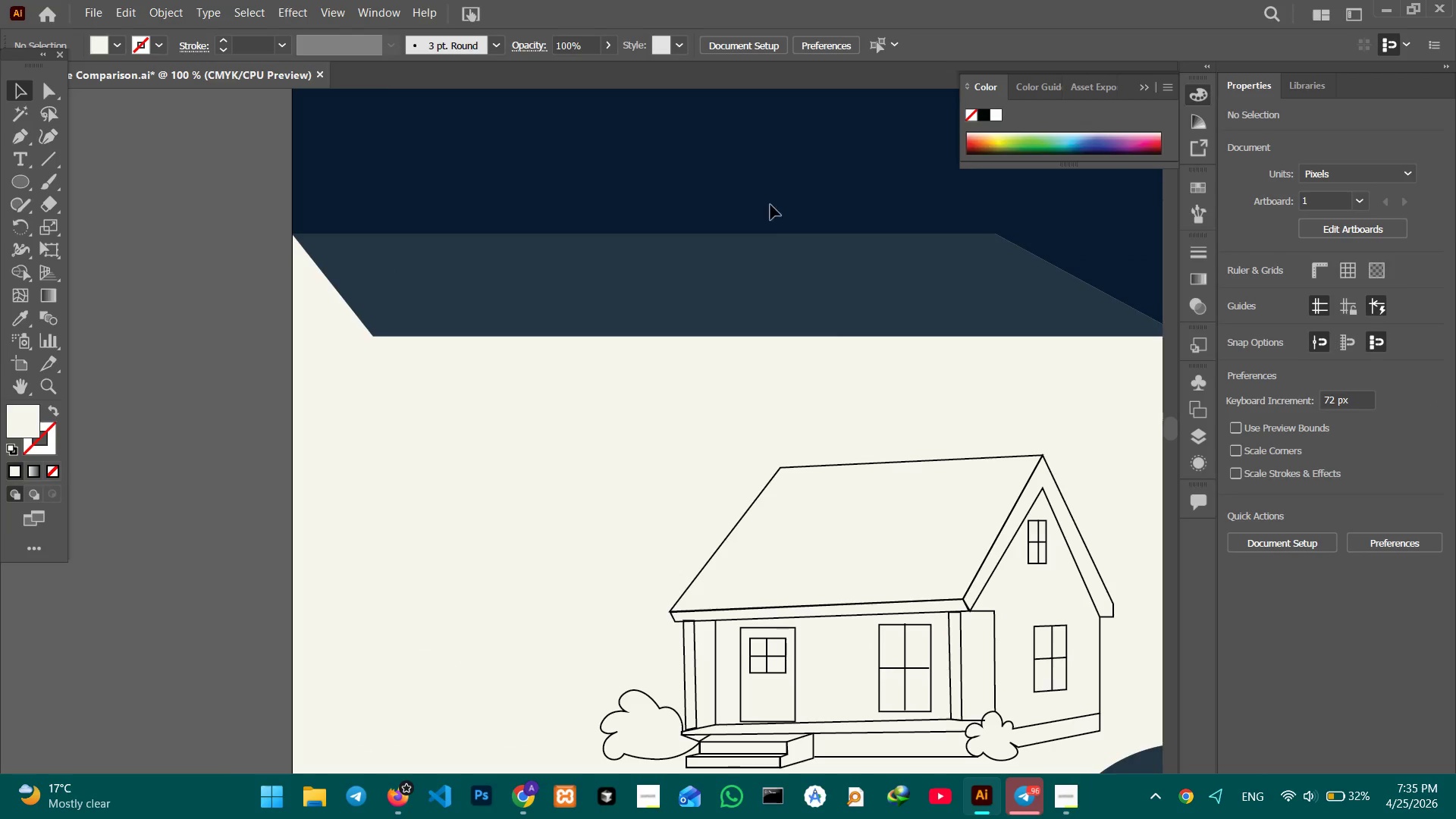 
hold_key(key=Space, duration=6.45)
 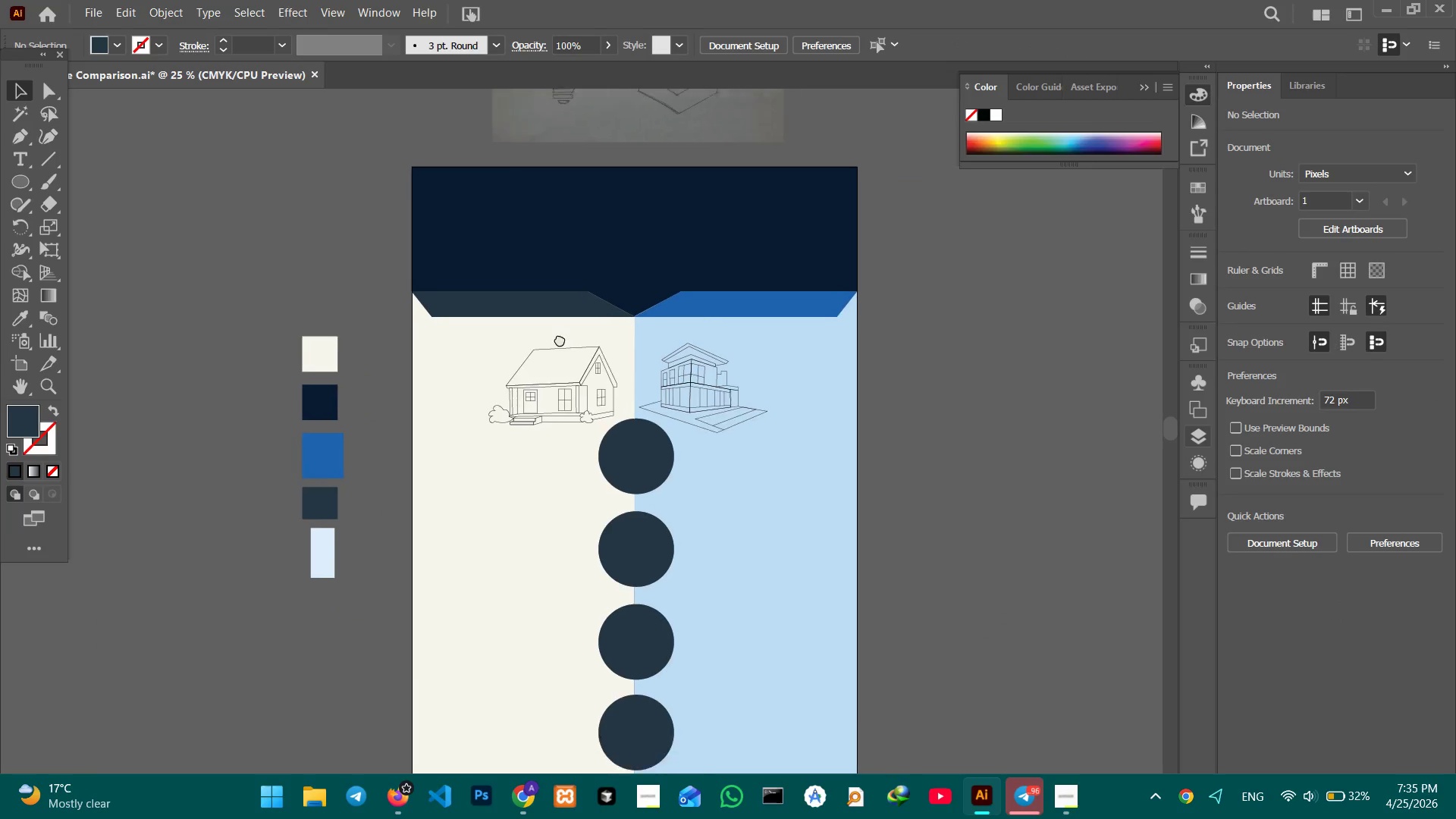 
hold_key(key=ShiftLeft, duration=1.45)
left_click([613, 305])
 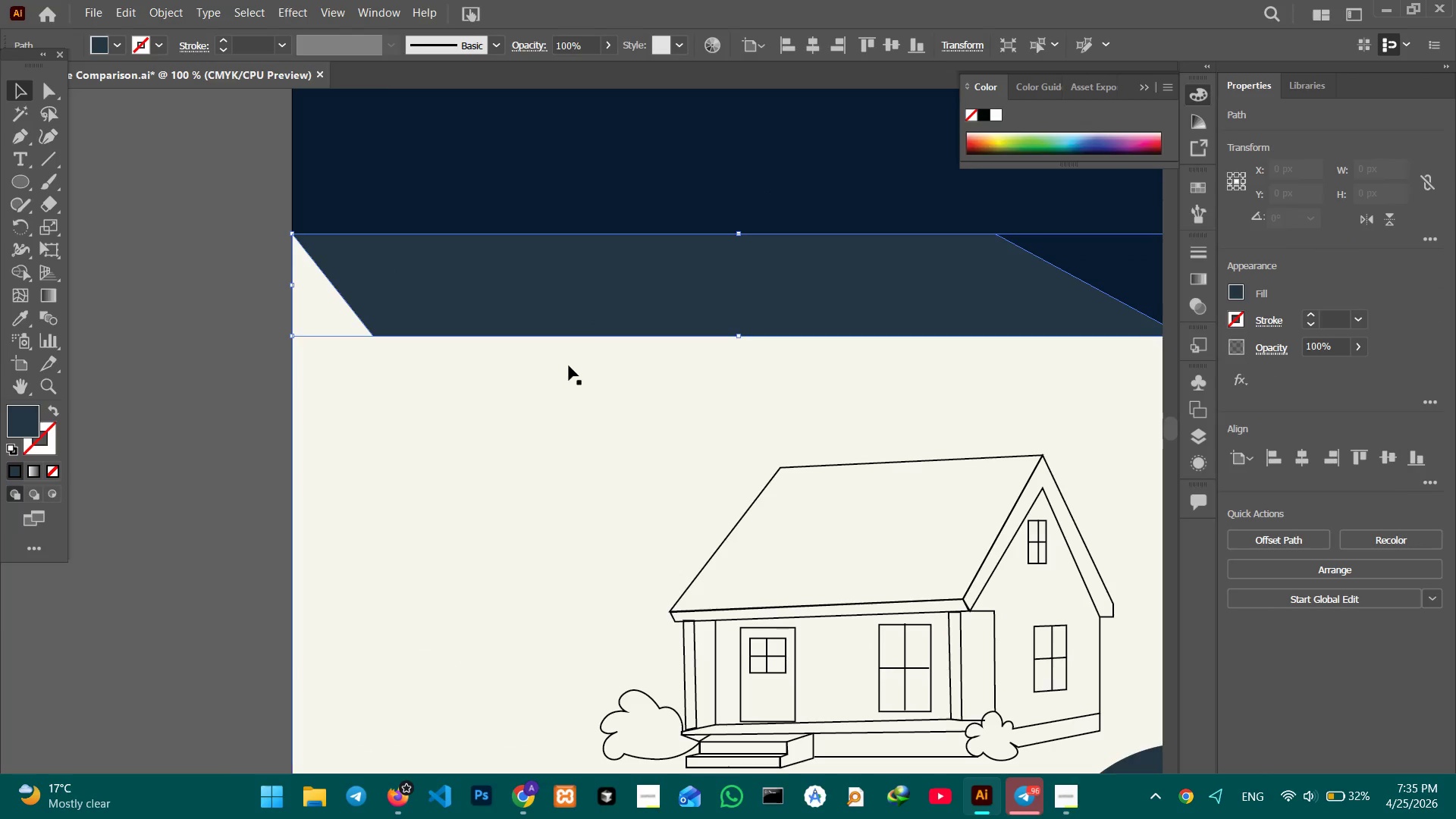 
double_click([568, 372])
 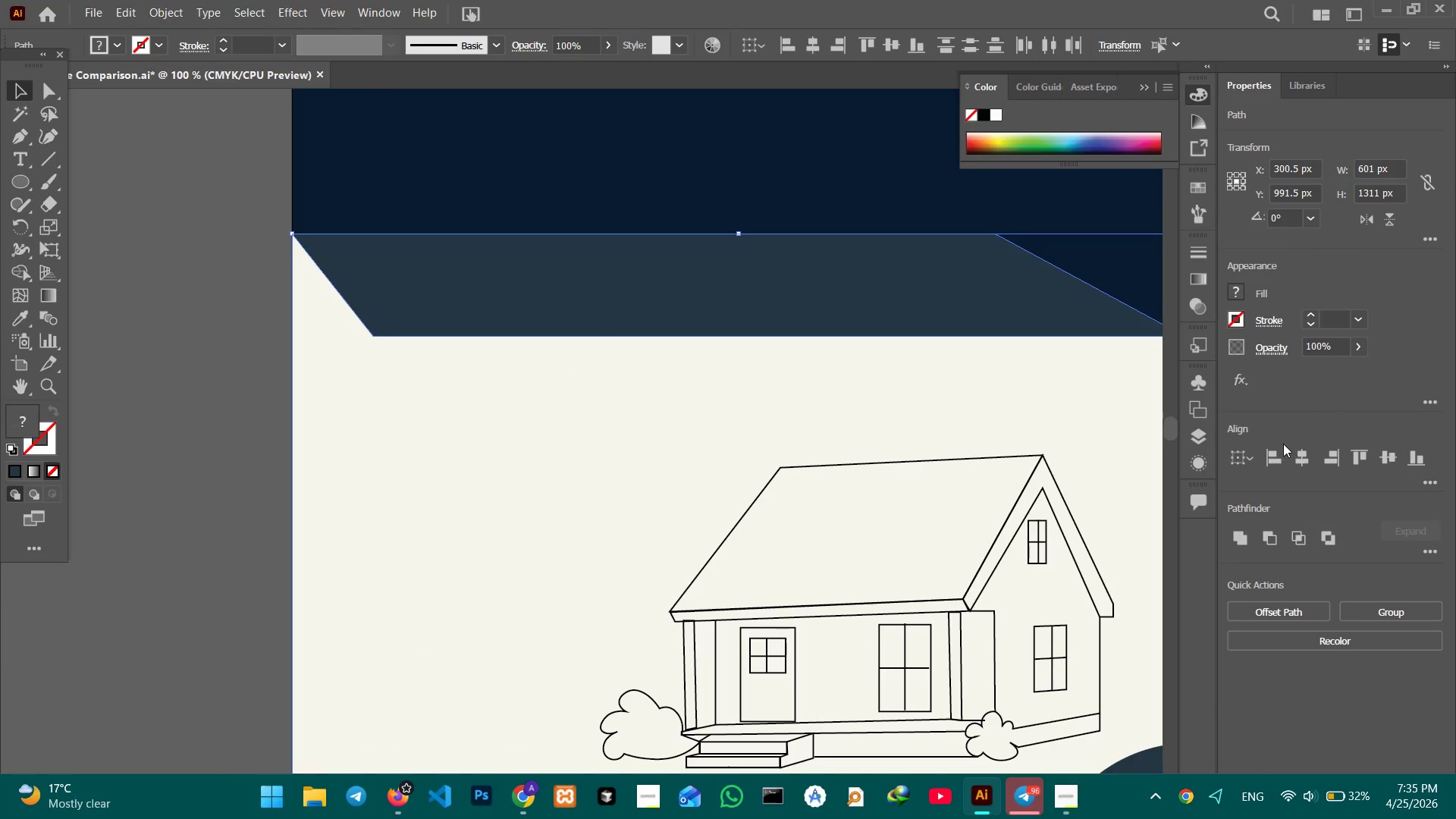 
left_click([1276, 452])
 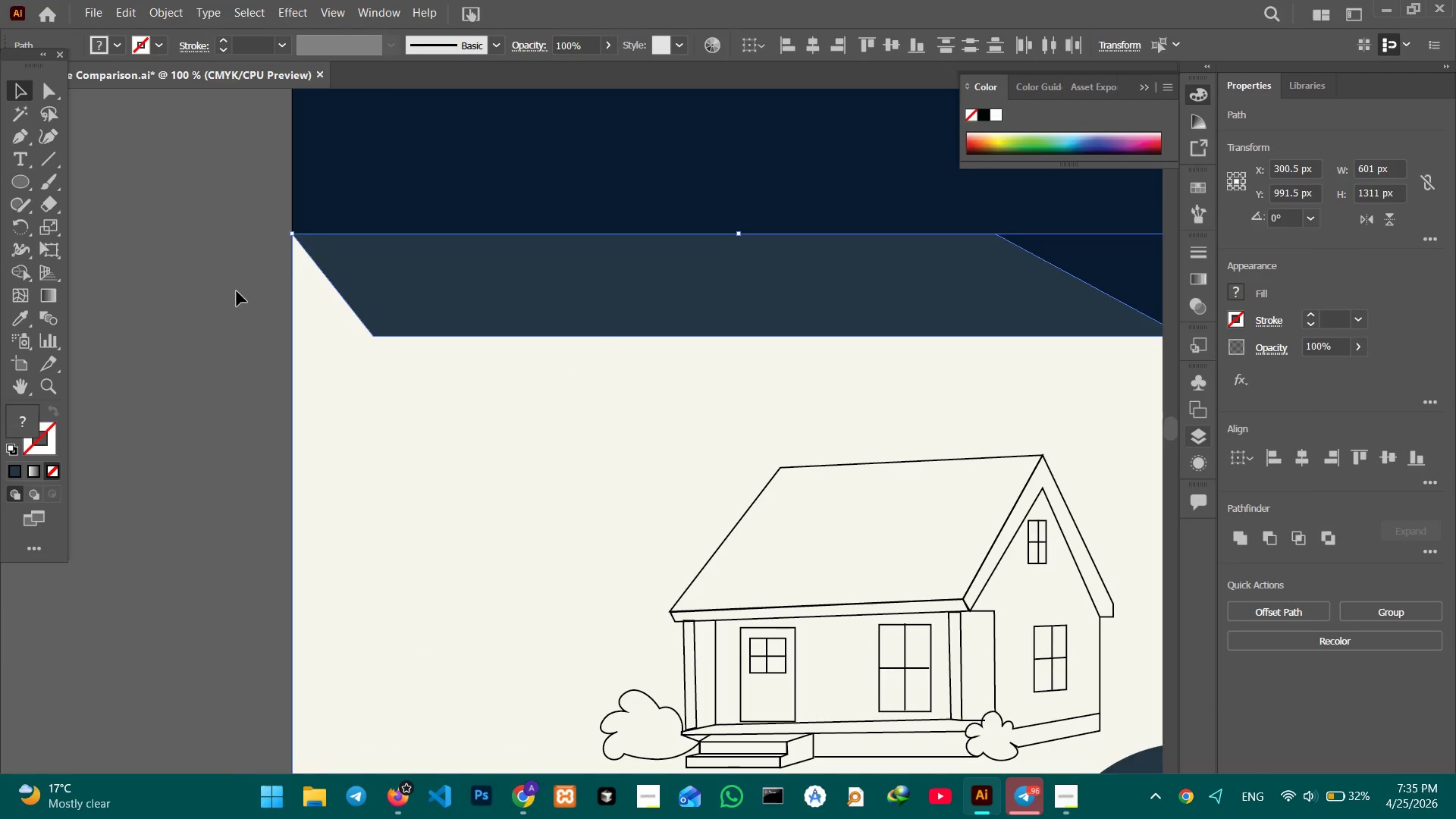 
key(Control+Minus)
 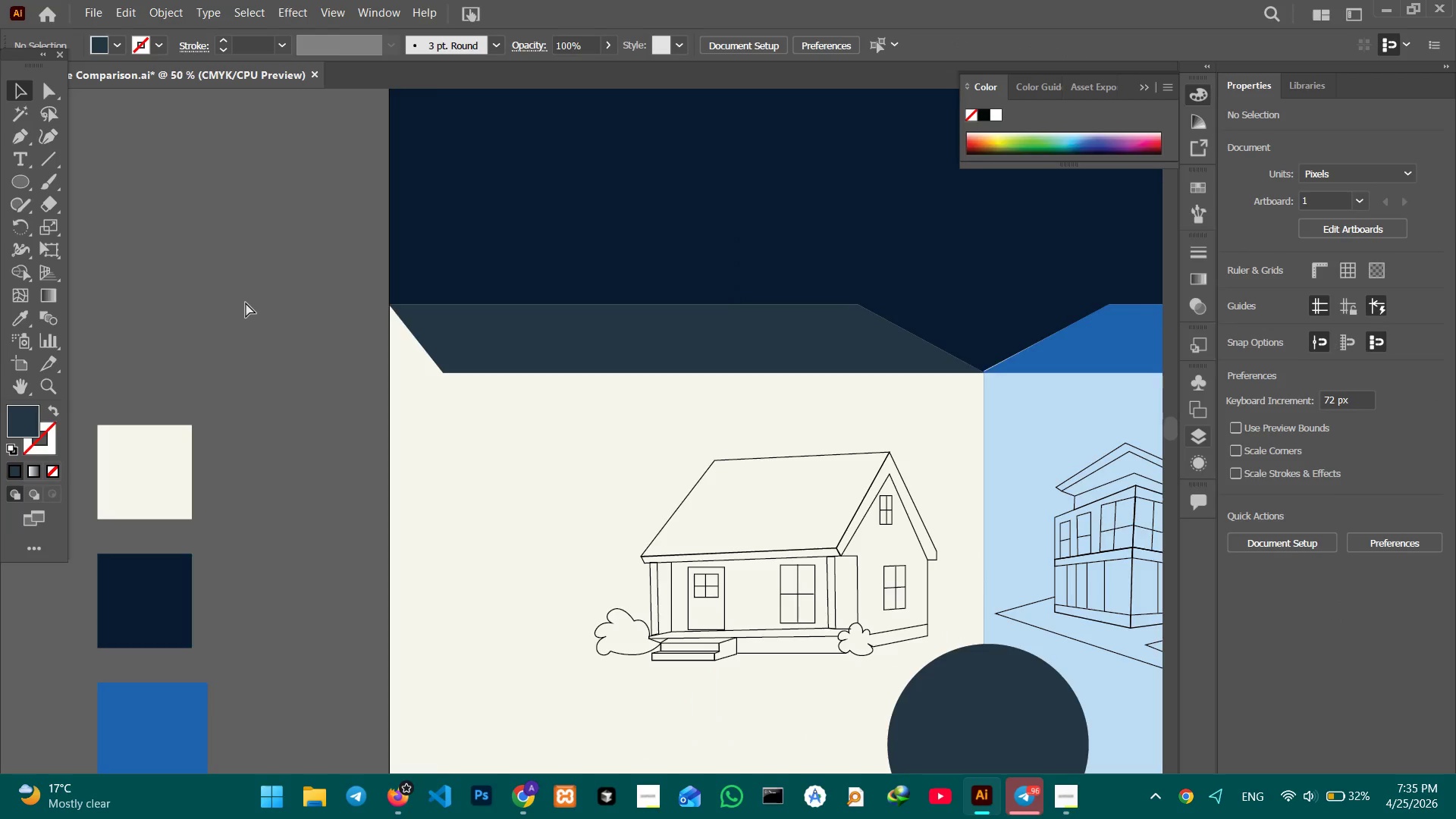 
key(Control+Minus)
 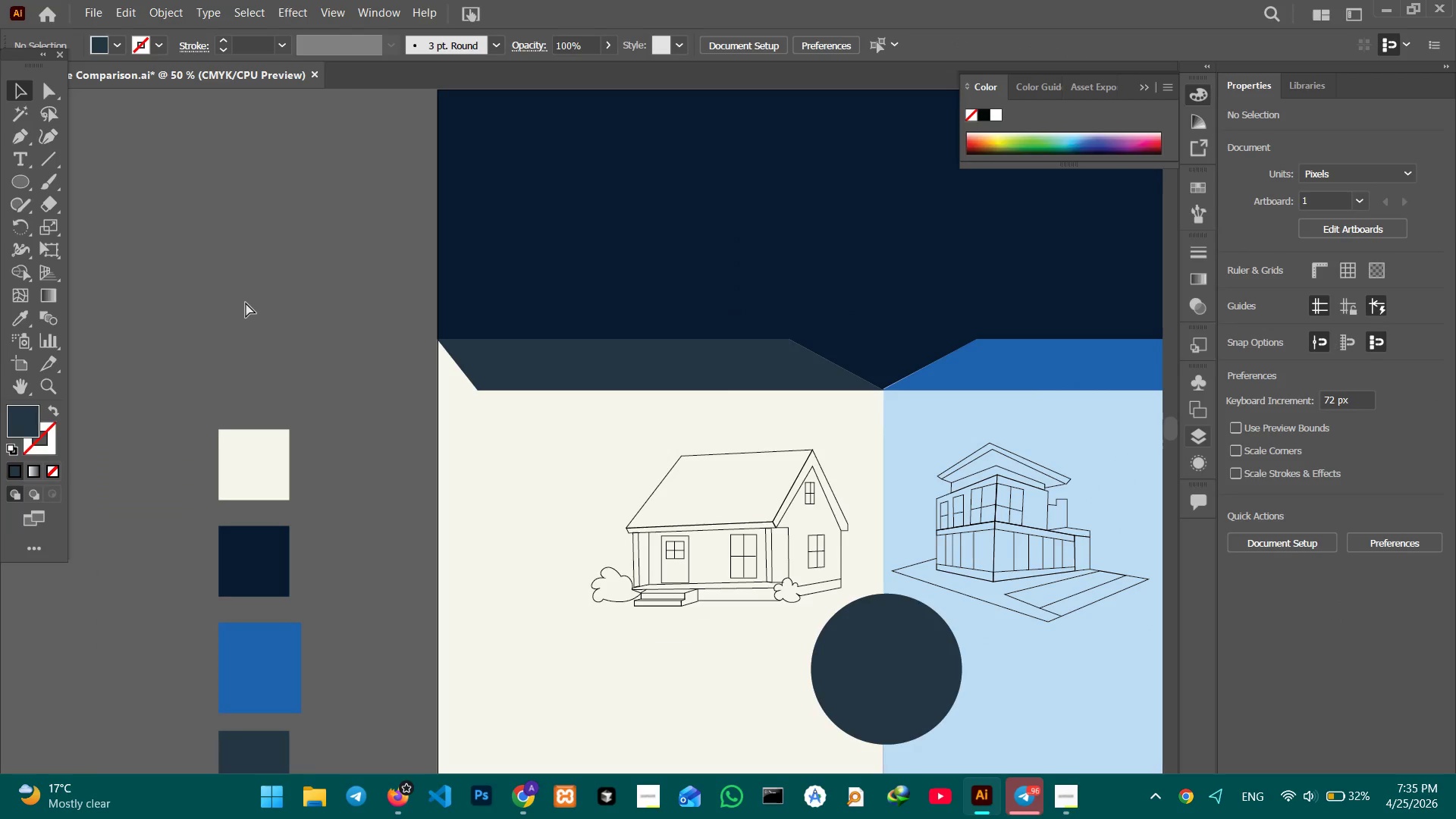 
key(Control+Minus)
 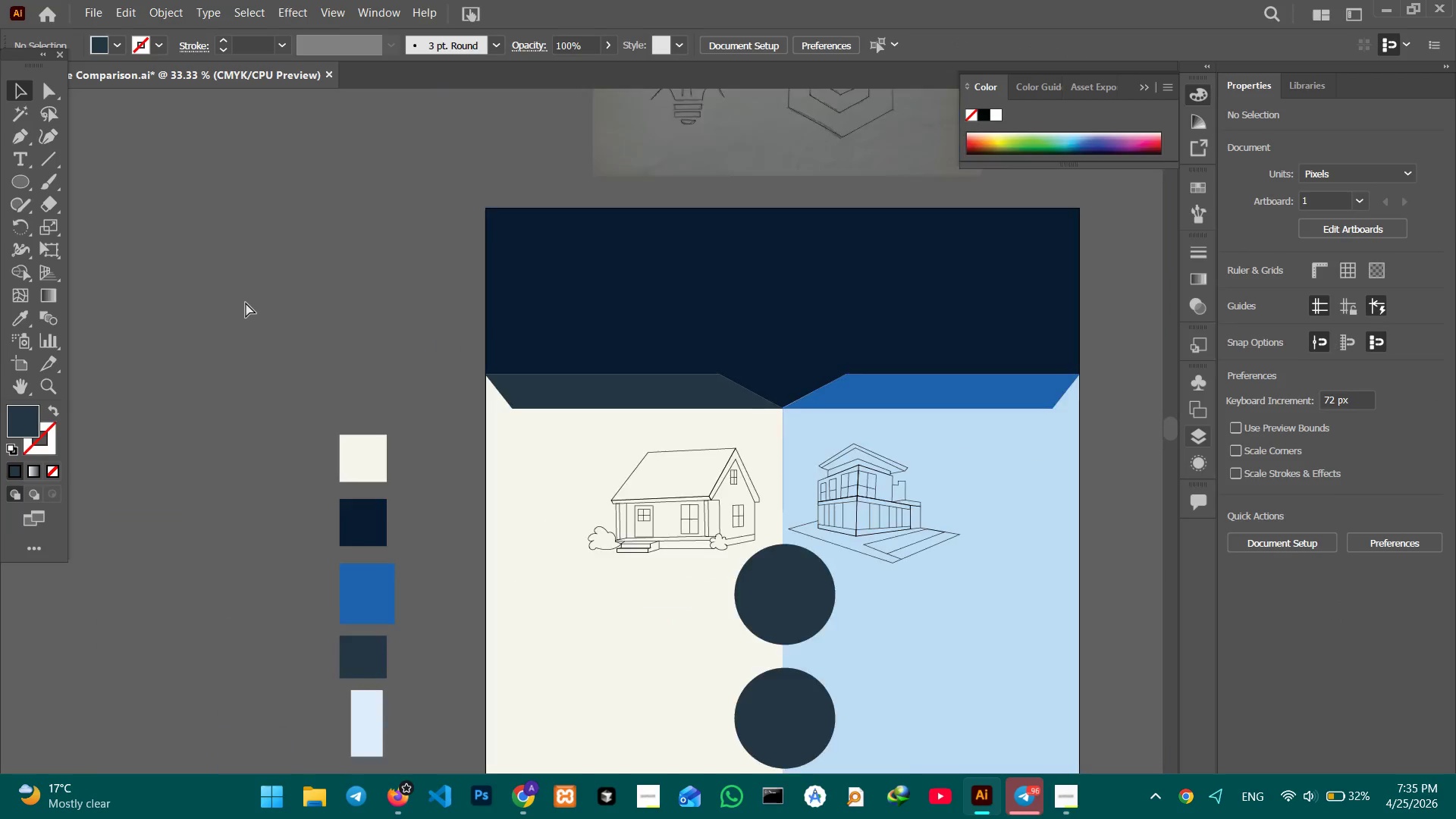 
key(Control+Minus)
 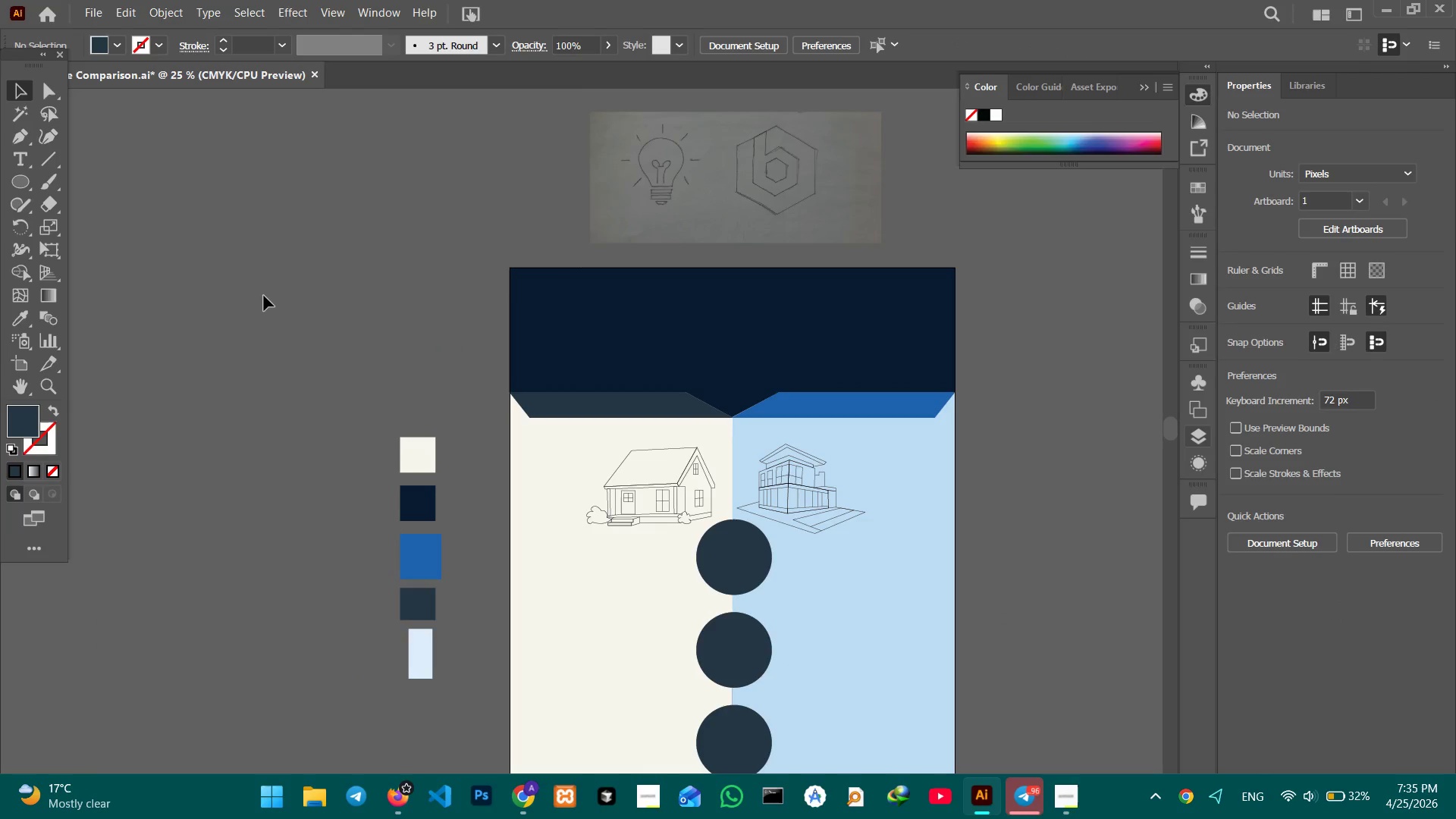 
hold_key(key=Space, duration=1.14)
 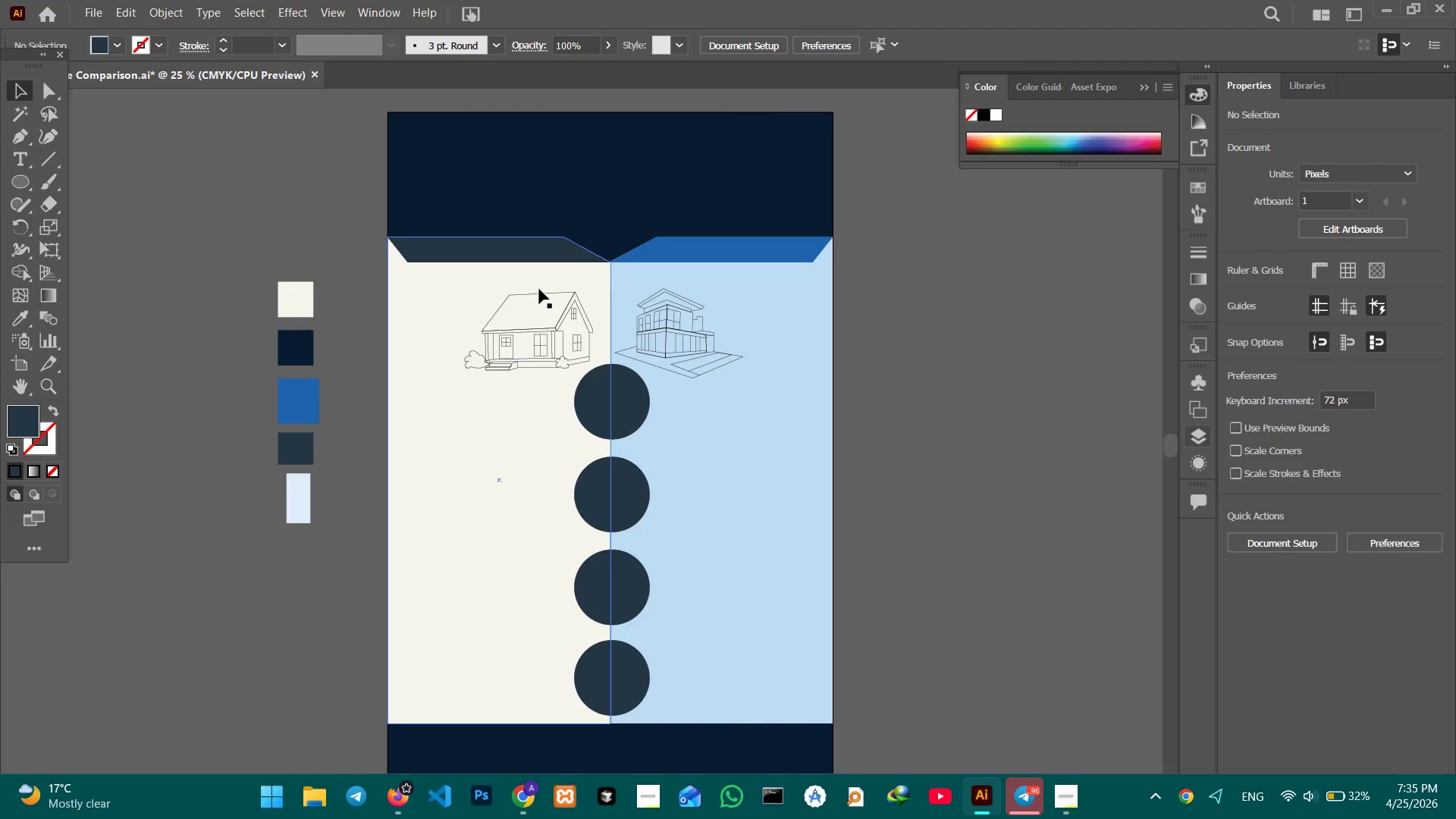 
left_click_drag(start_coordinate=[662, 445], to_coordinate=[540, 289])
 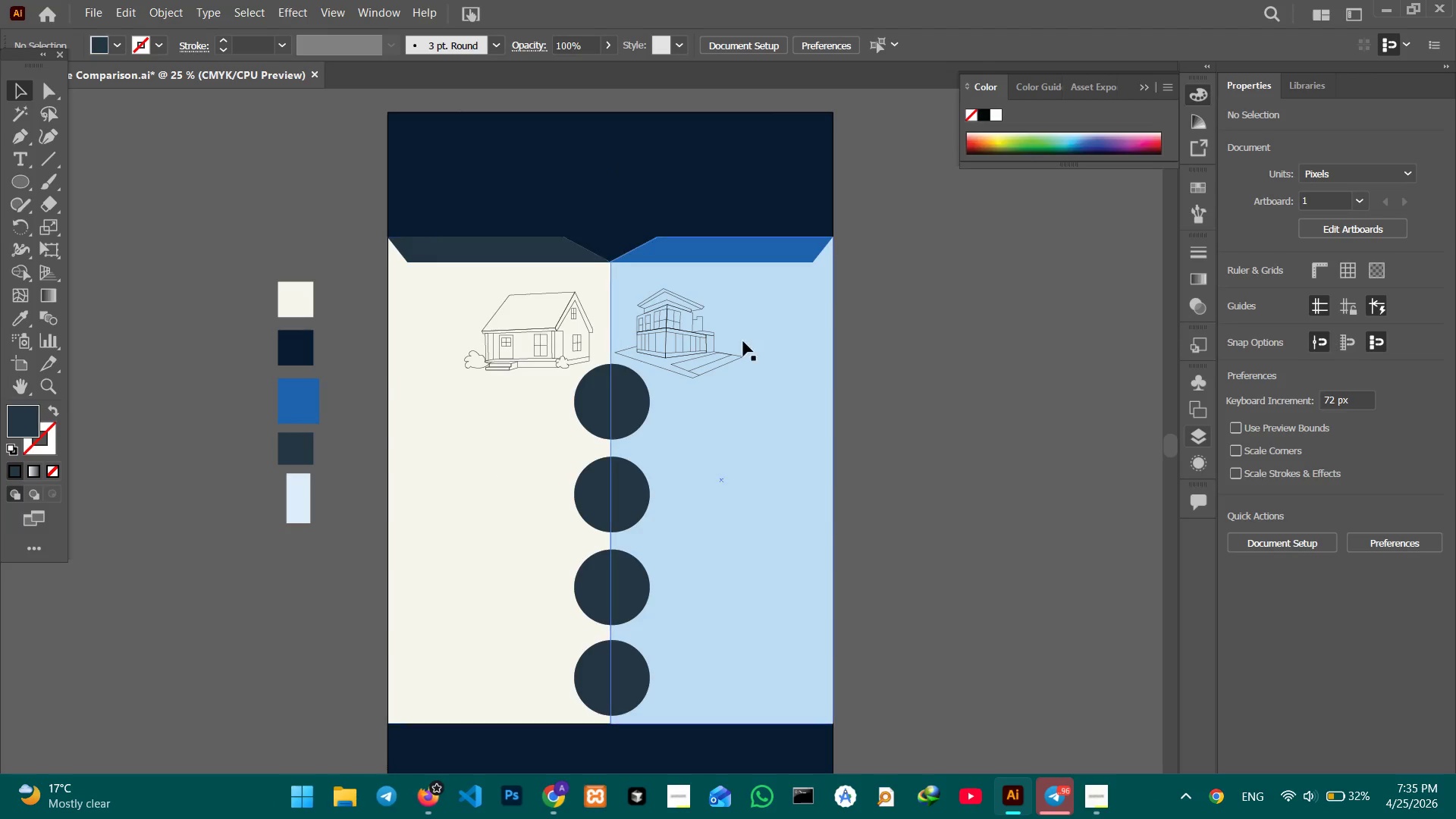 
left_click([1099, 796])